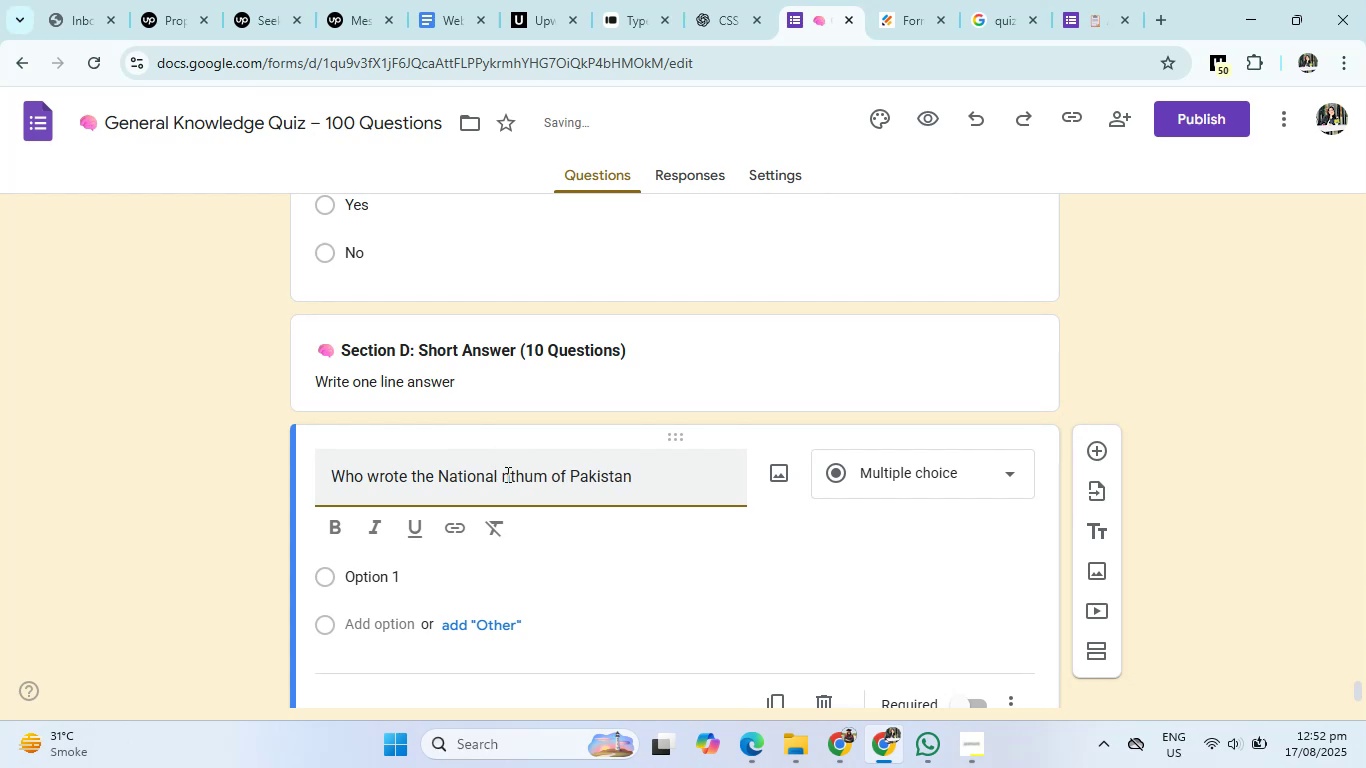 
key(Shift+ShiftRight)
 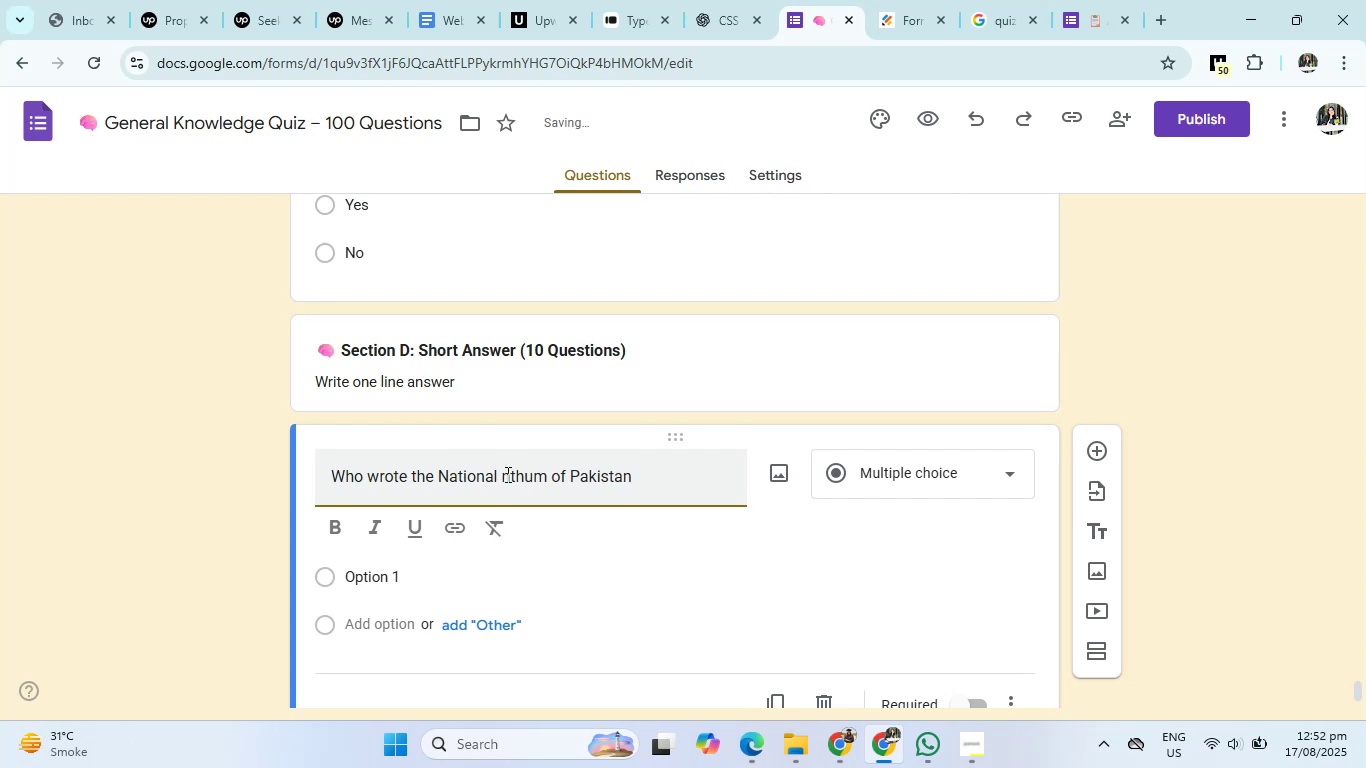 
key(Shift+A)
 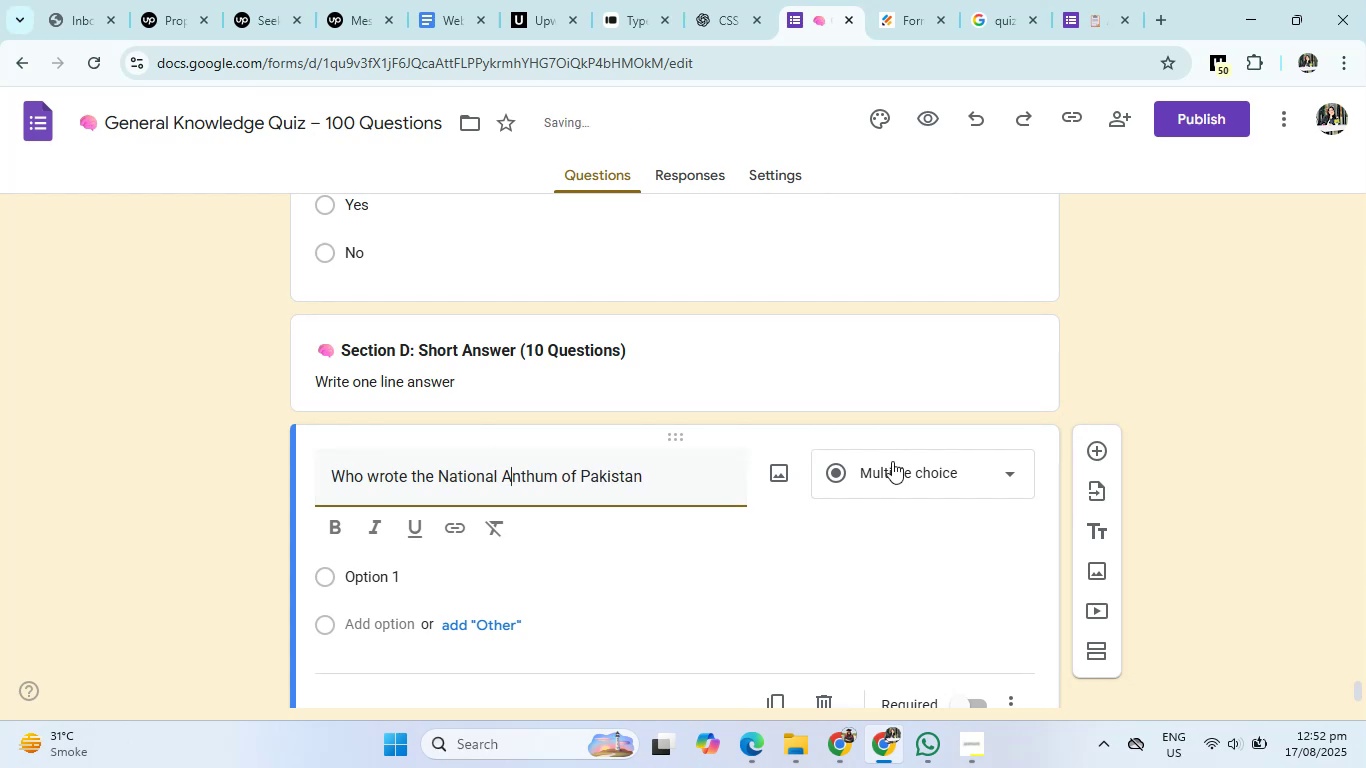 
left_click([892, 468])
 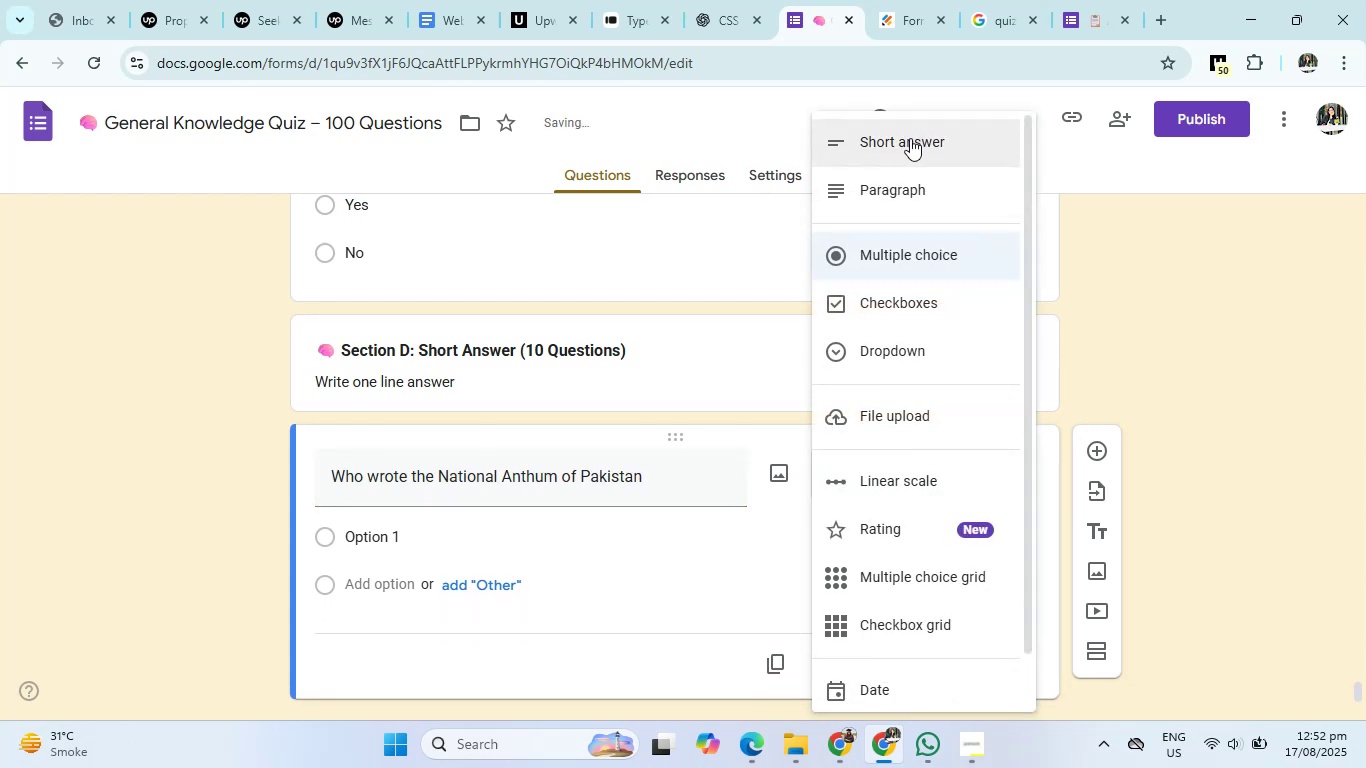 
left_click([910, 138])
 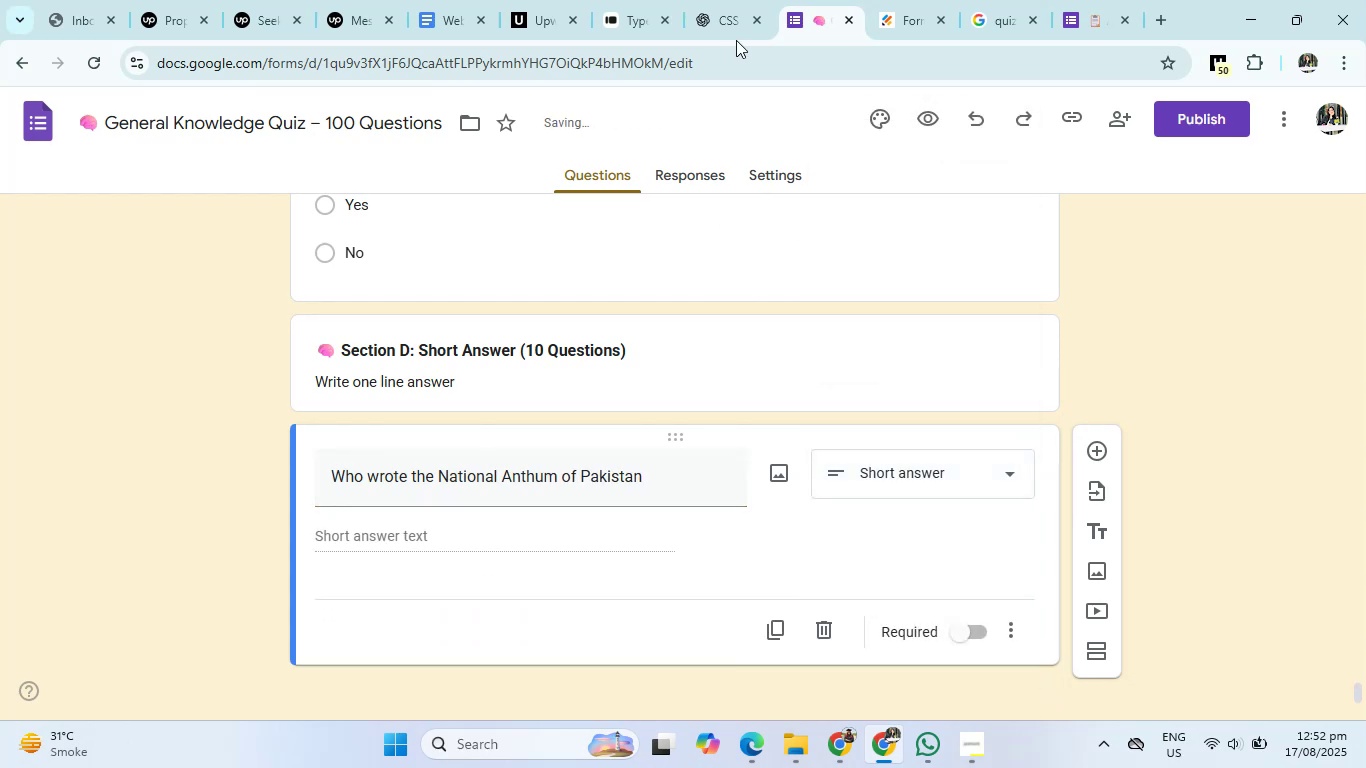 
left_click([736, 32])
 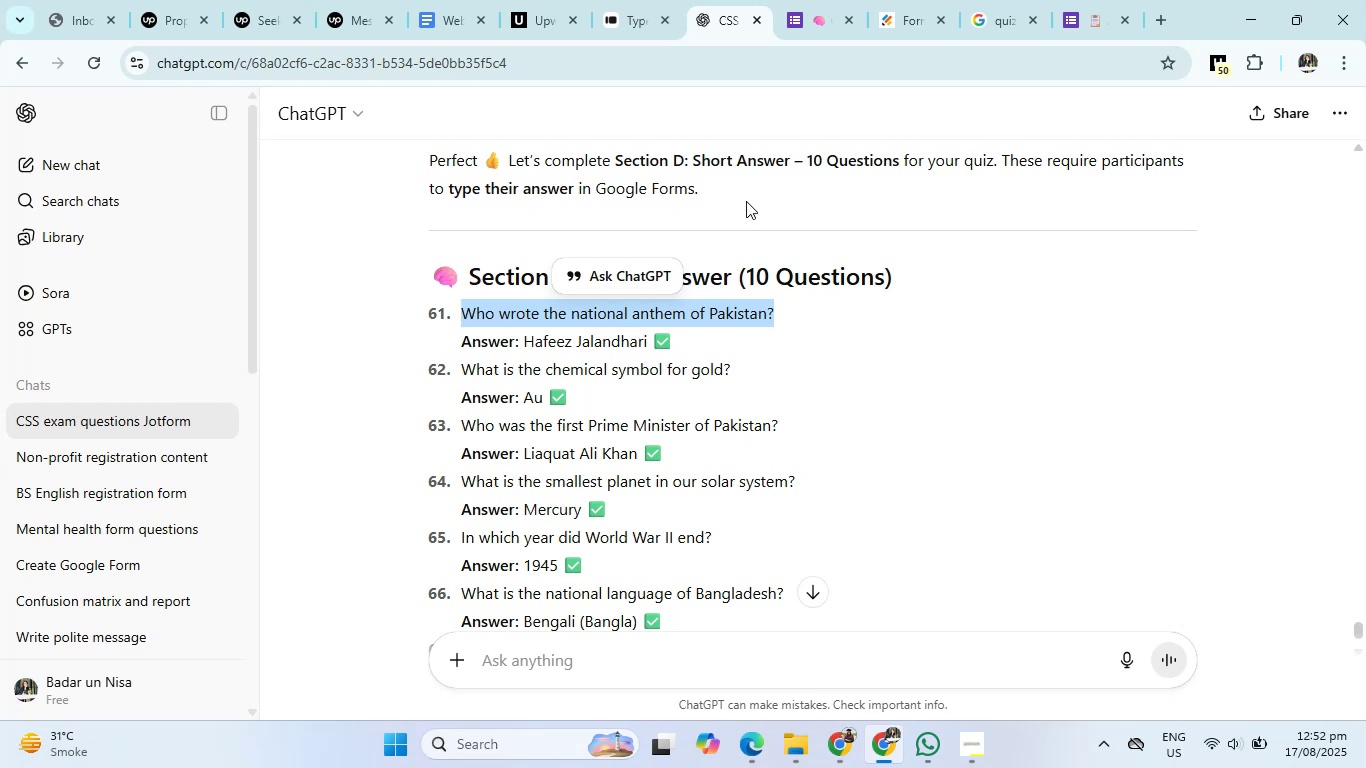 
left_click([786, 15])
 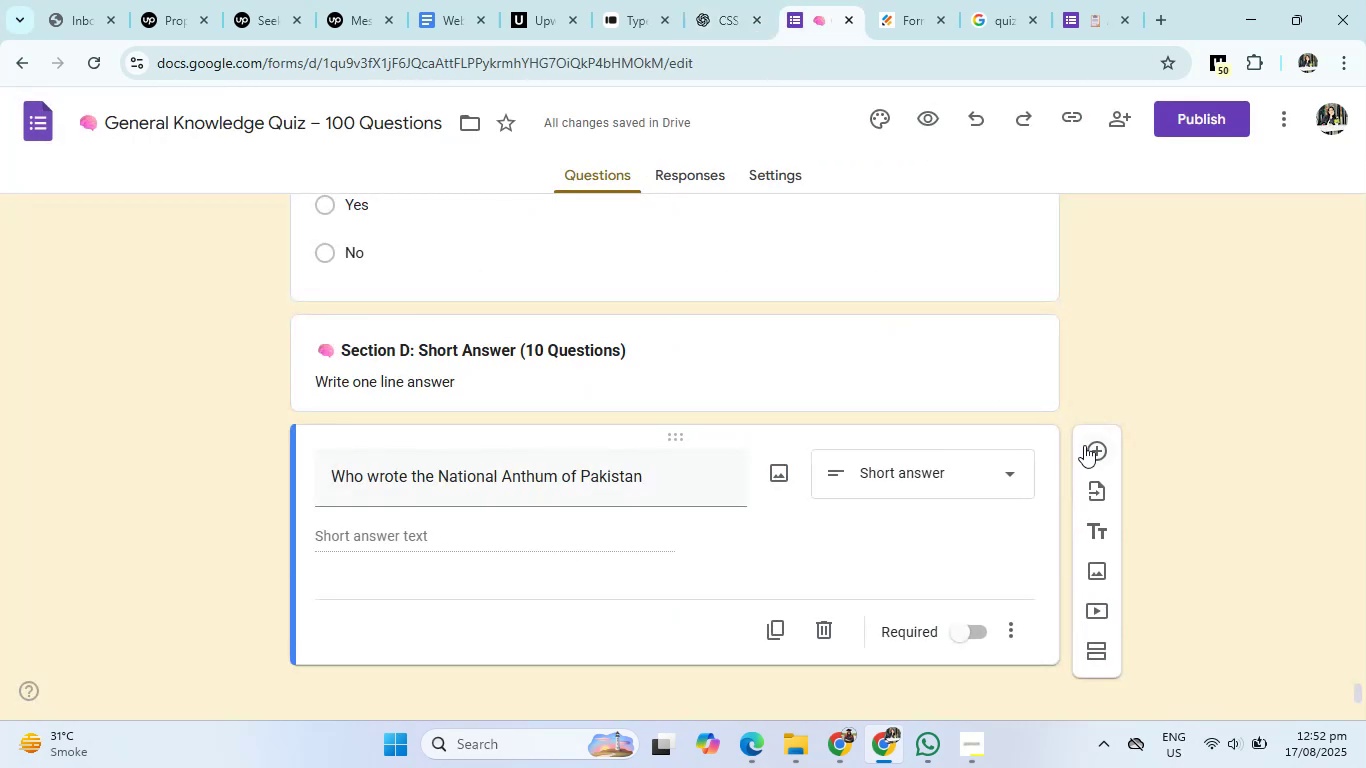 
left_click([1091, 447])
 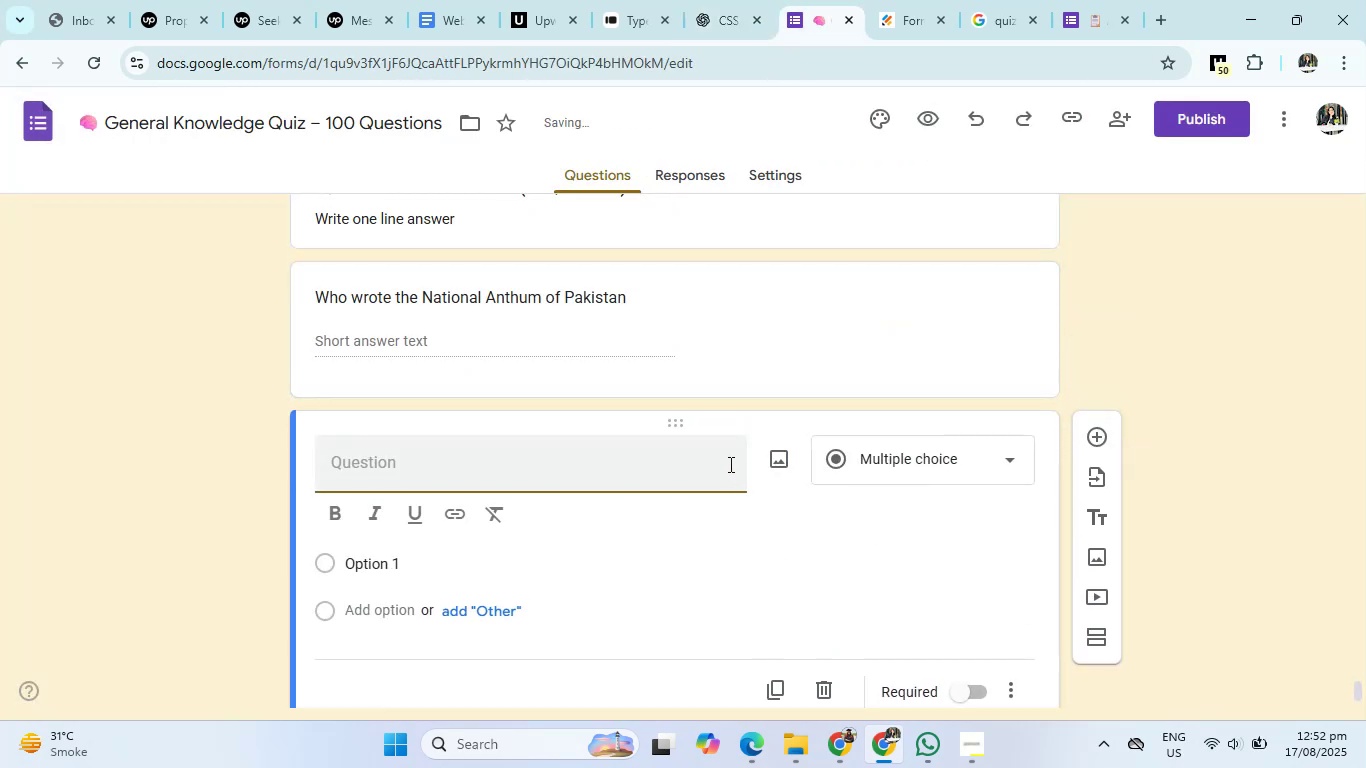 
left_click([729, 464])
 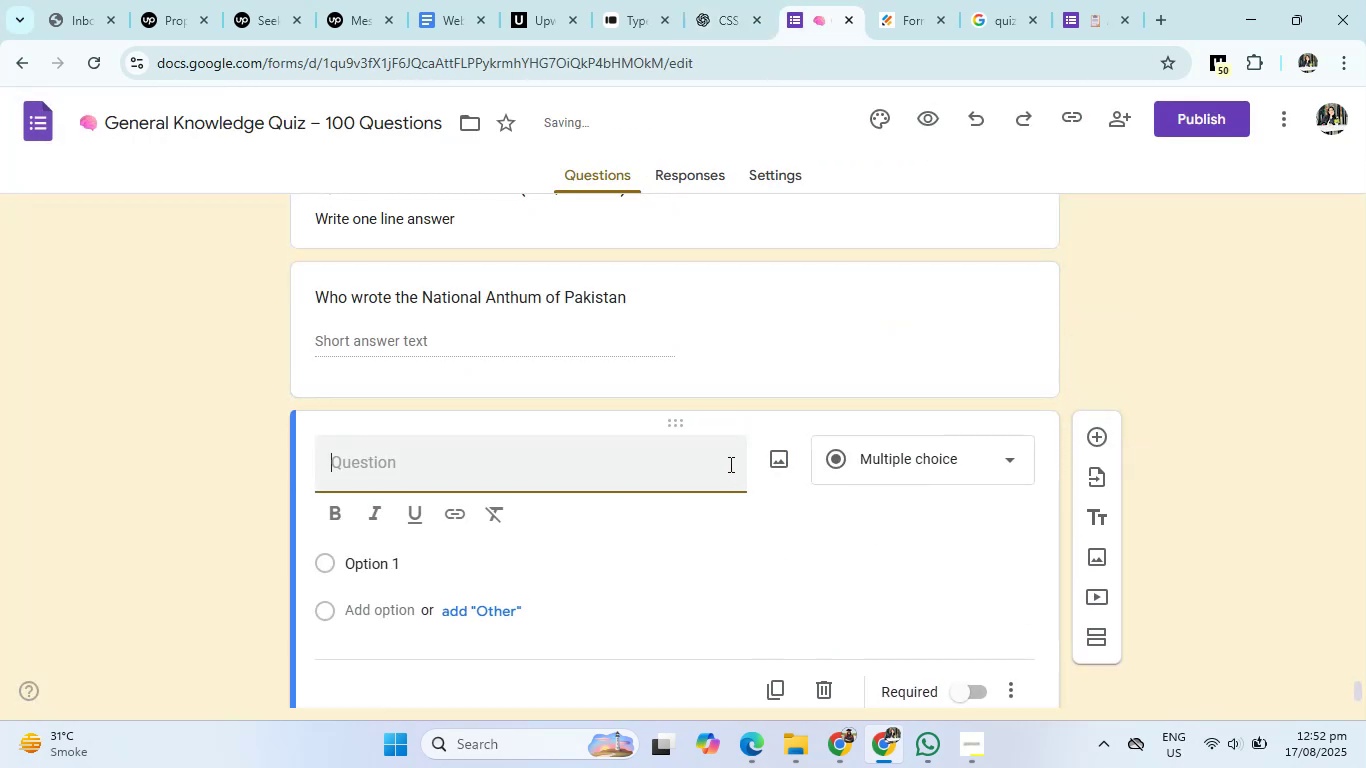 
type(What is the Chemical symbol of Gold)
 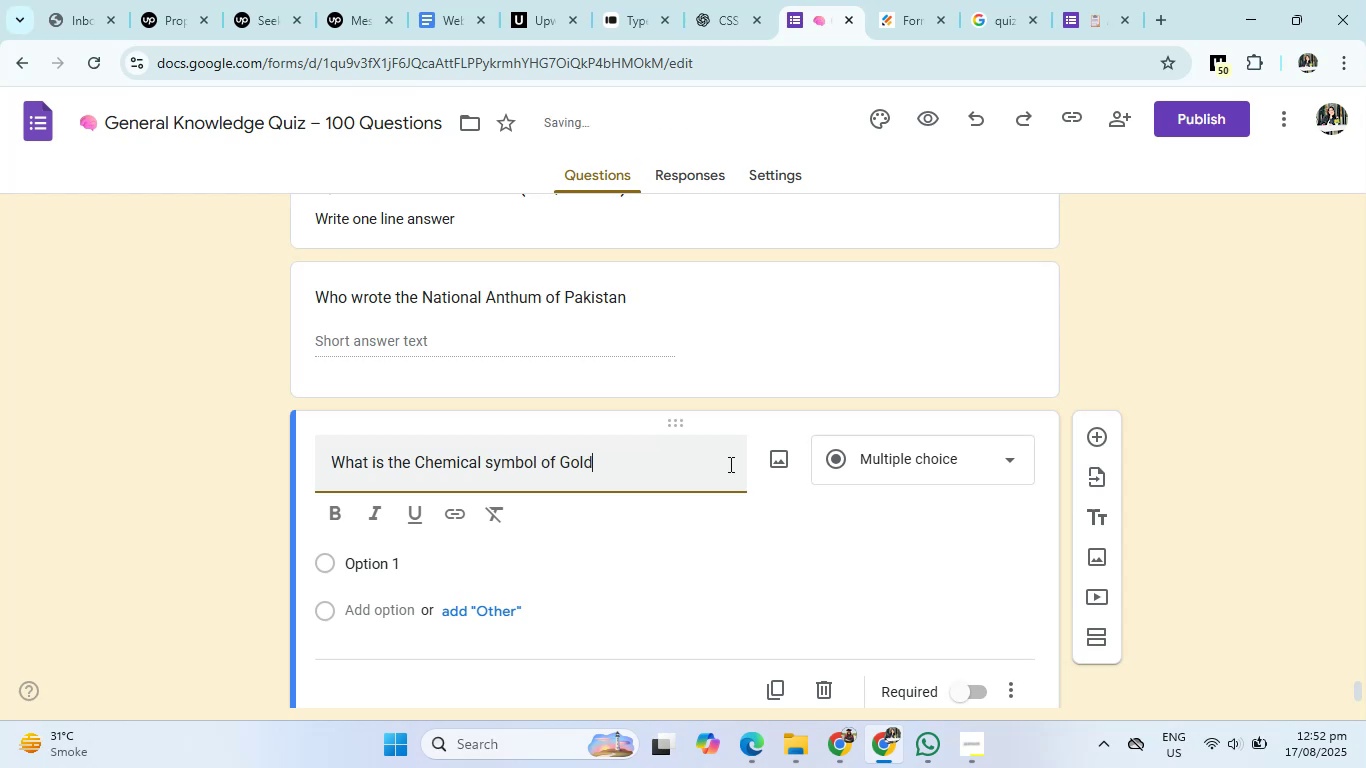 
left_click([970, 457])
 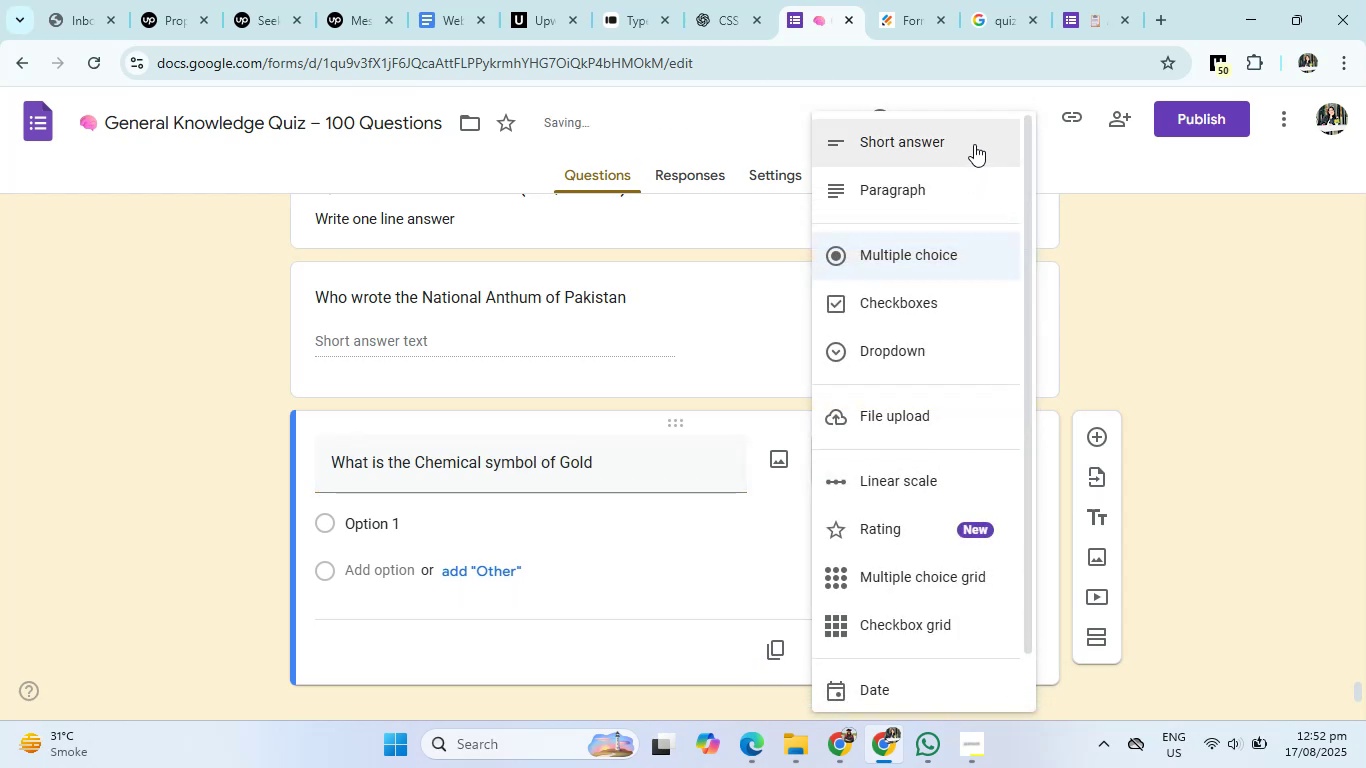 
left_click([974, 142])
 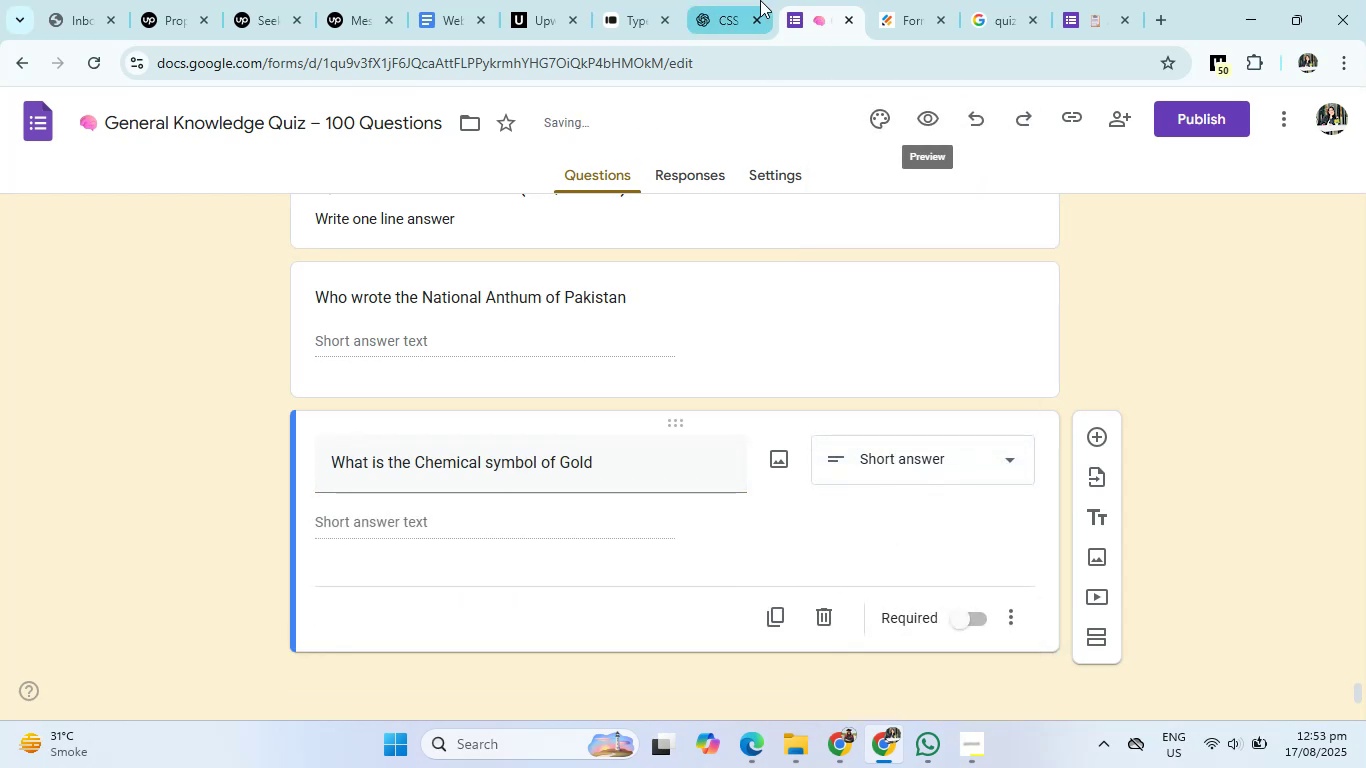 
left_click([760, 0])
 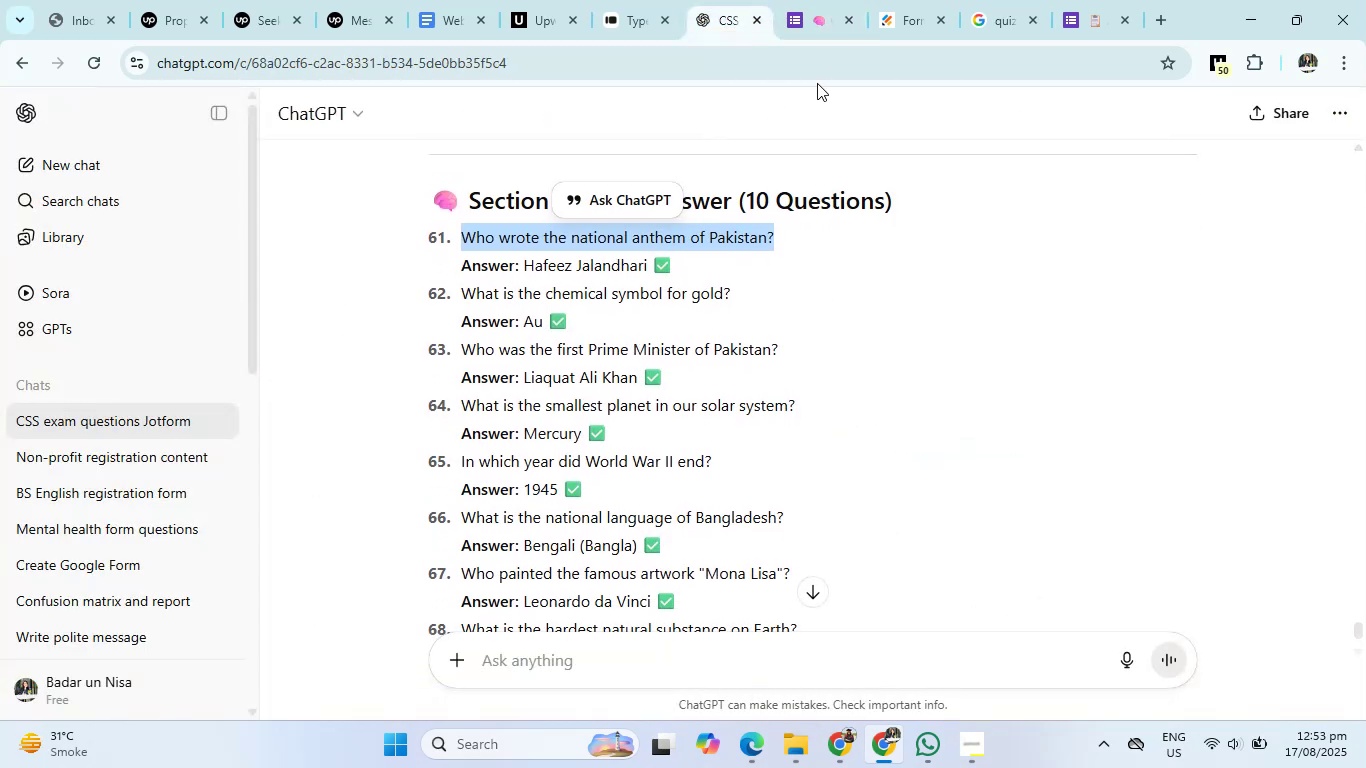 
left_click([808, 7])
 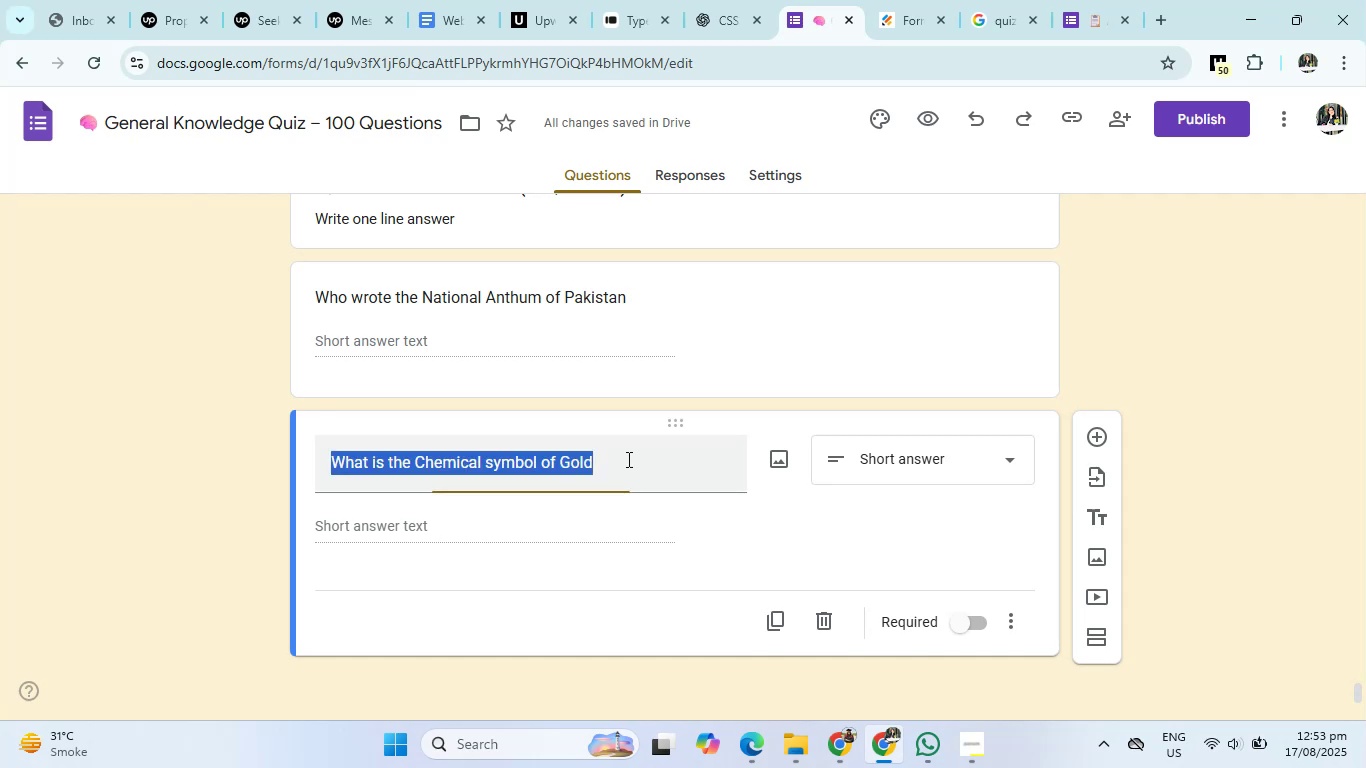 
double_click([627, 459])
 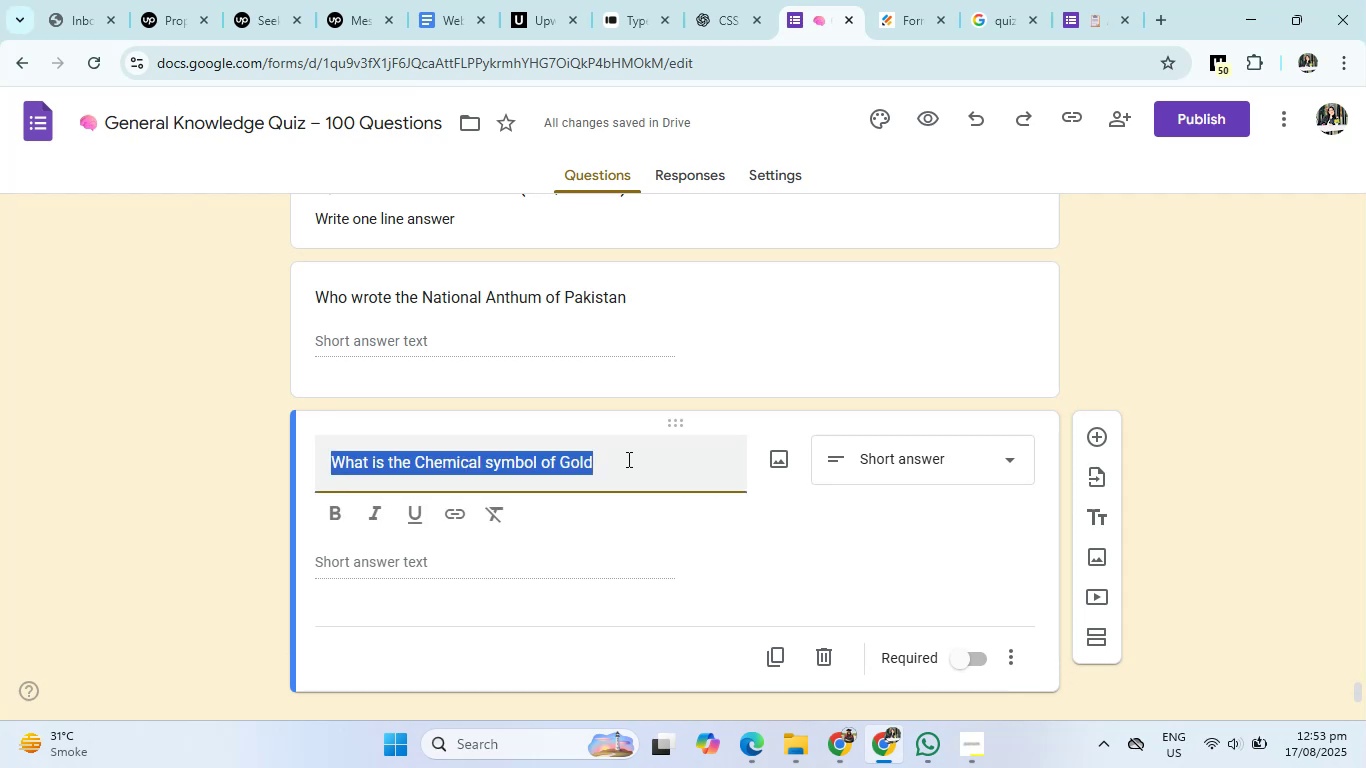 
left_click([627, 459])
 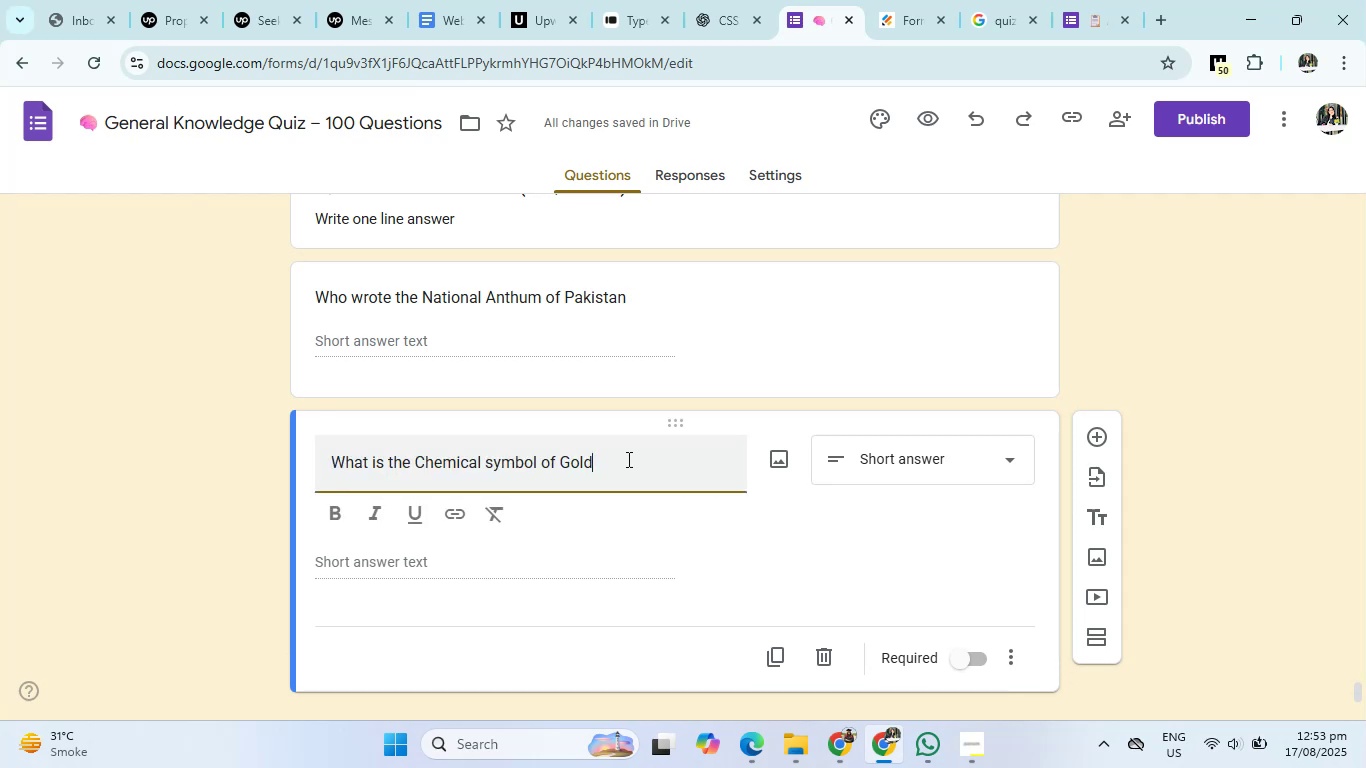 
key(Shift+ShiftRight)
 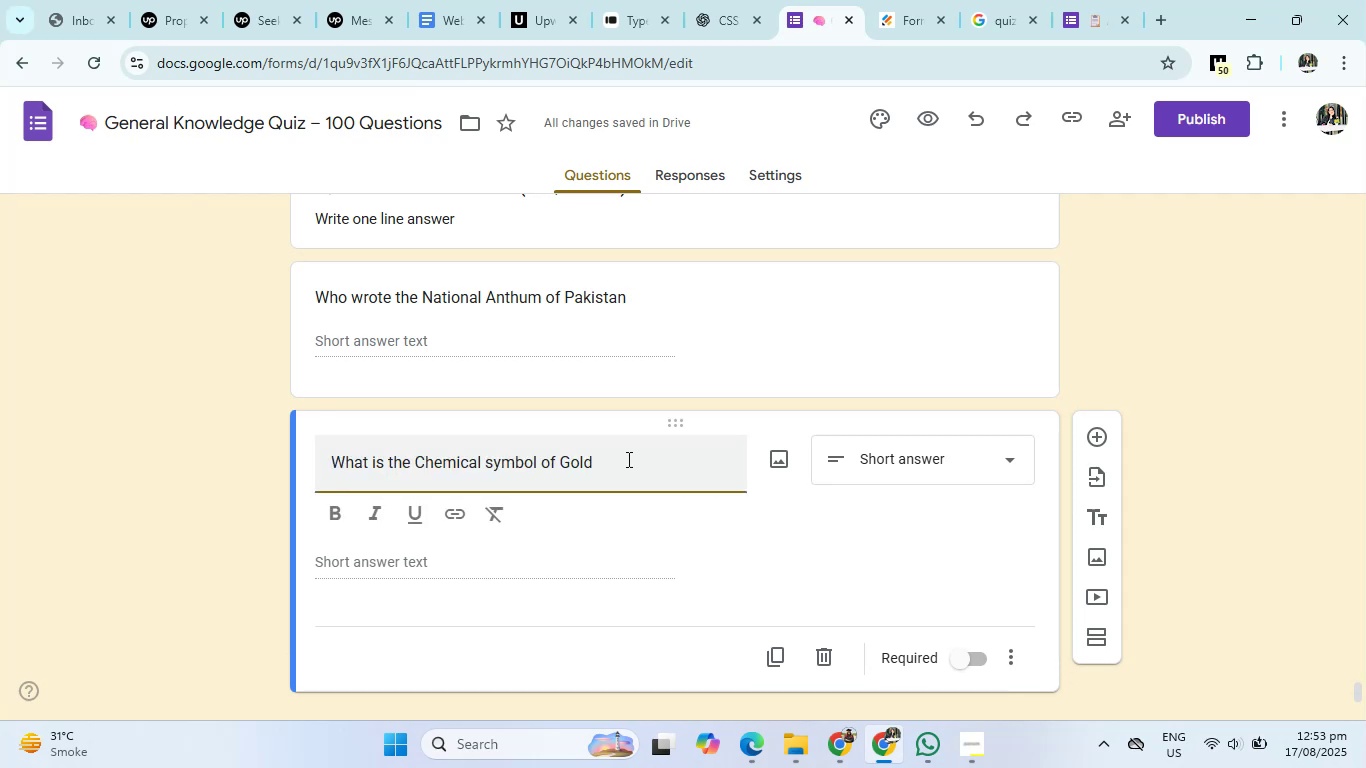 
key(Shift+Slash)
 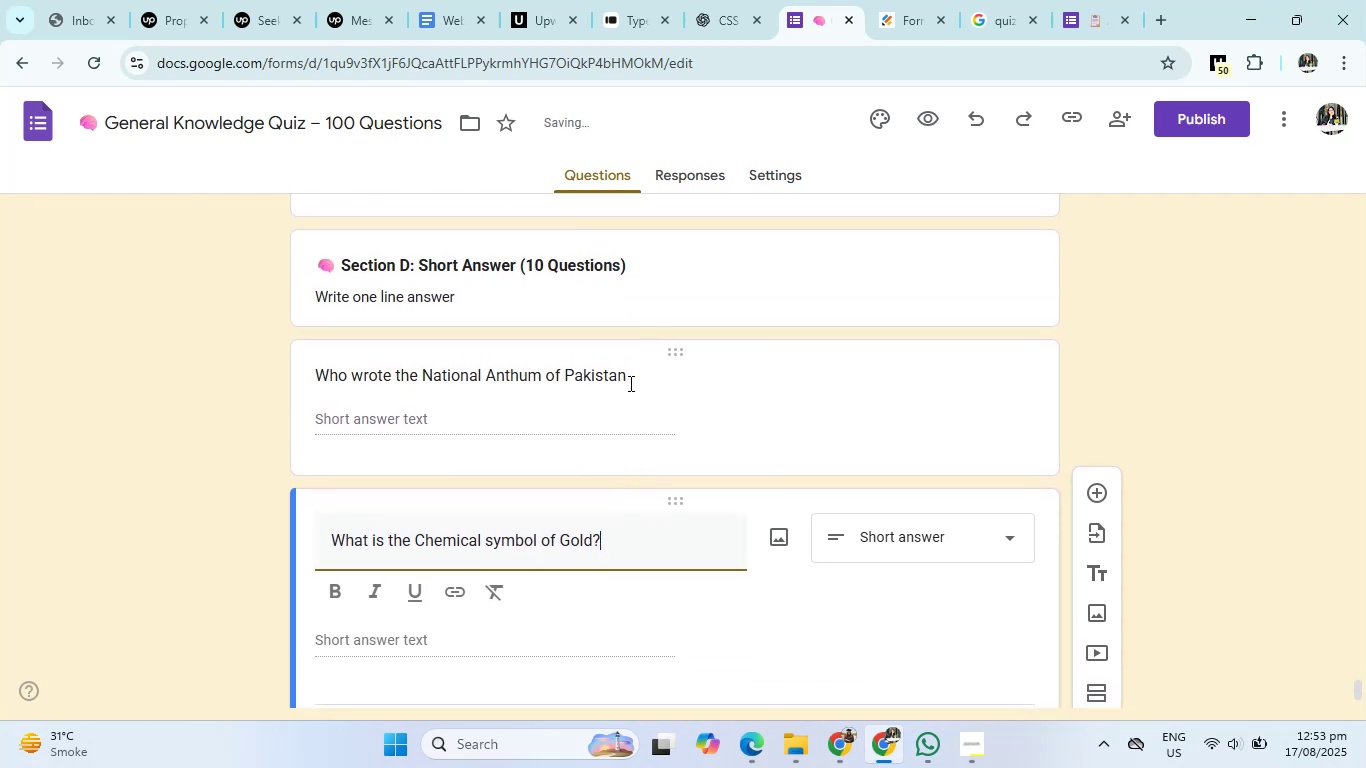 
left_click([628, 380])
 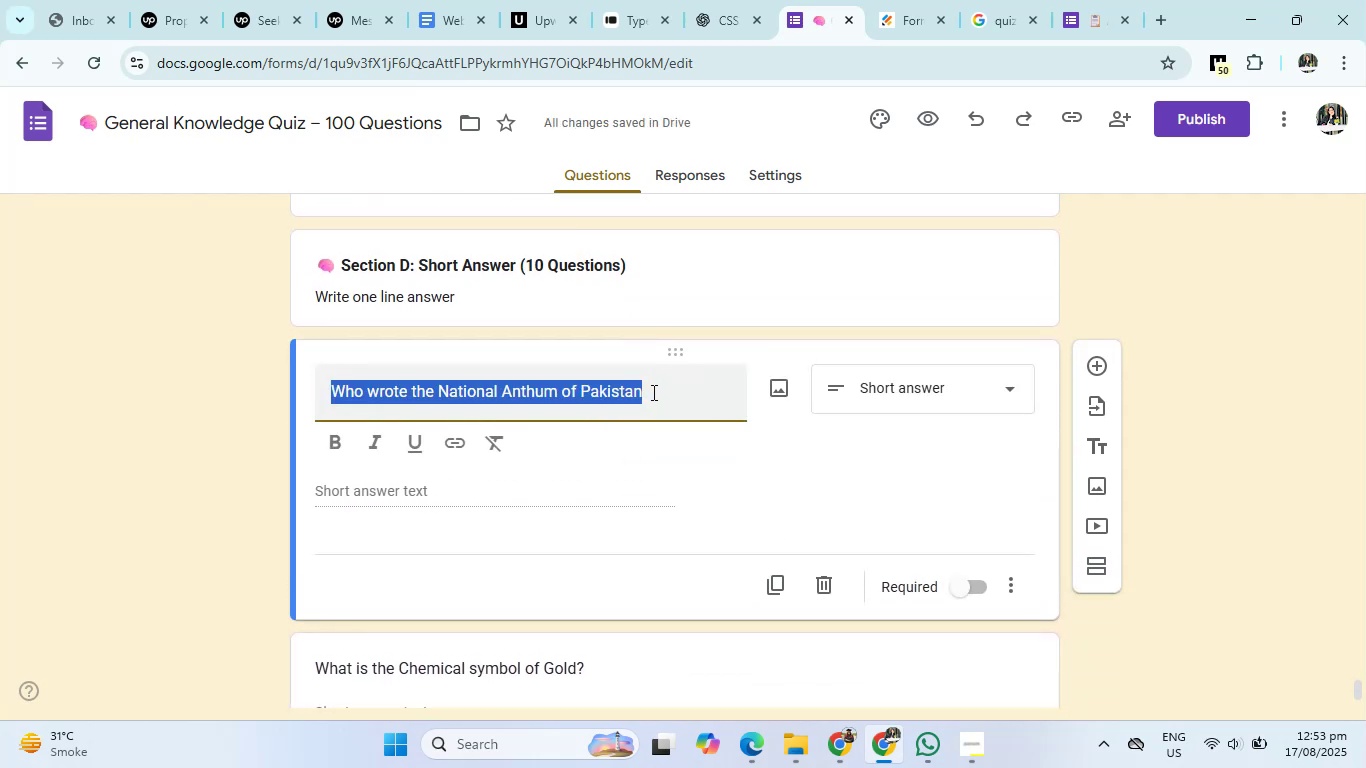 
left_click([652, 392])
 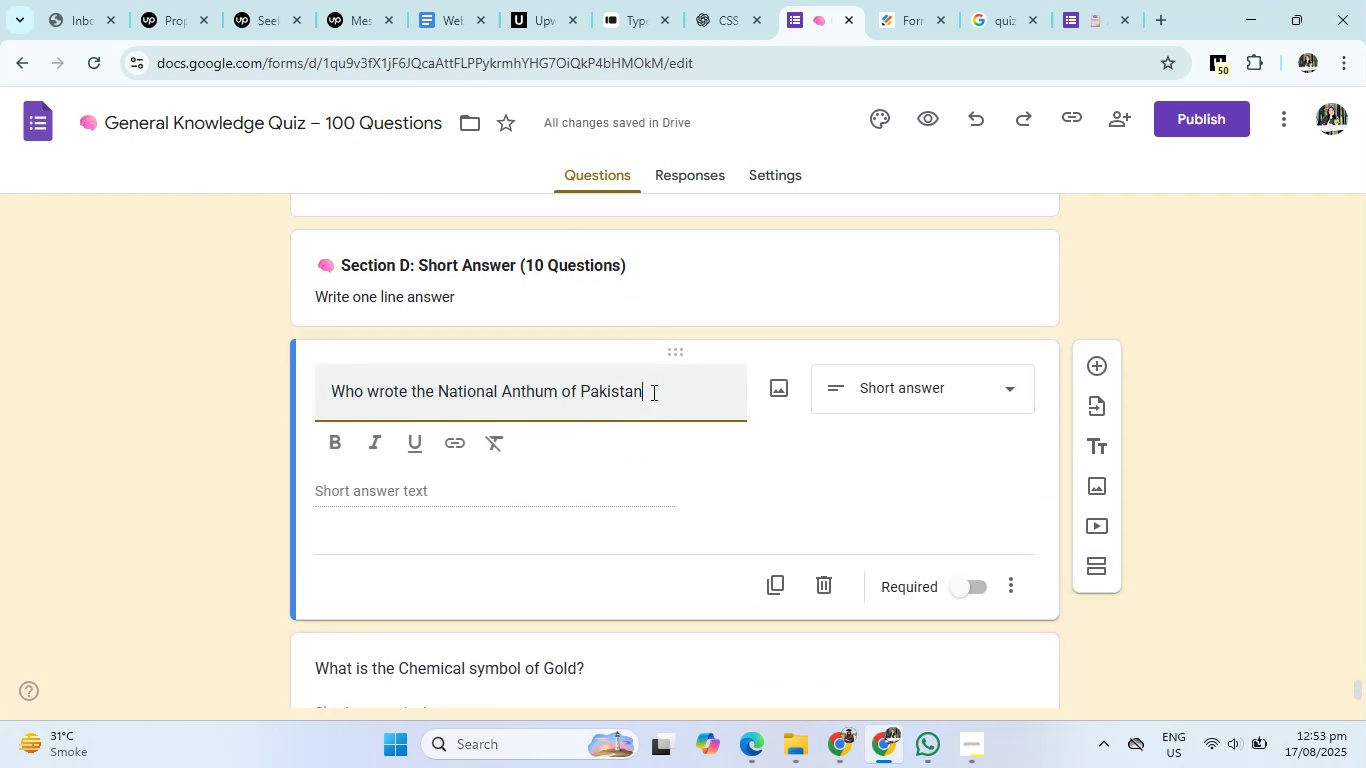 
key(Shift+ShiftRight)
 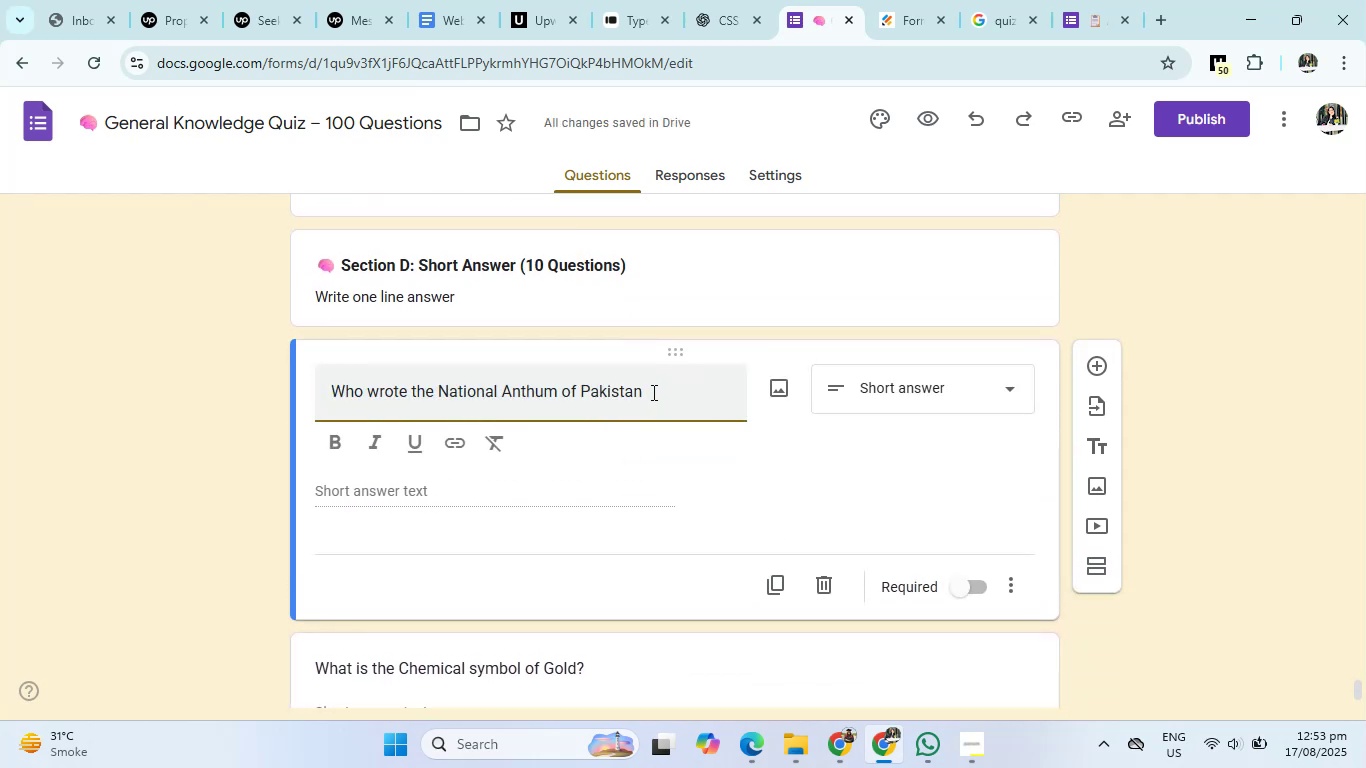 
key(Shift+Slash)
 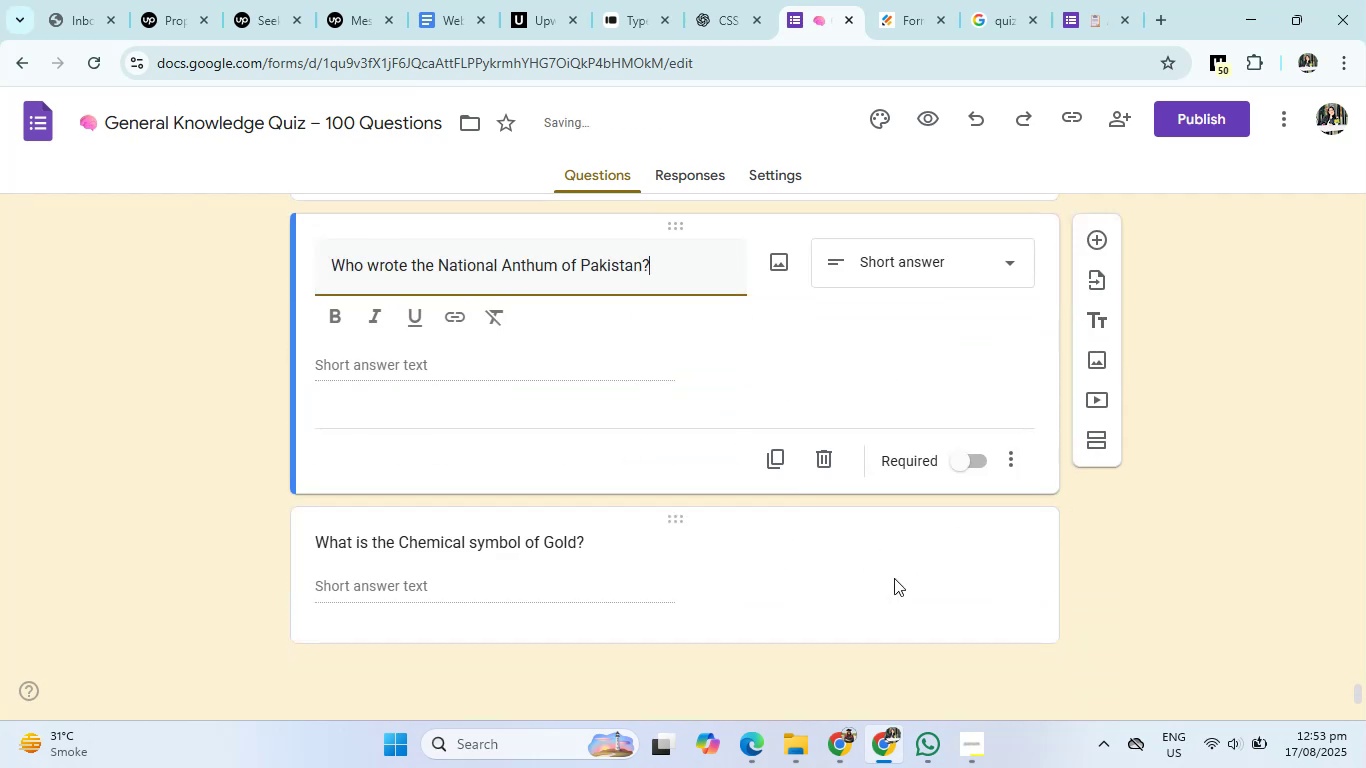 
left_click([894, 578])
 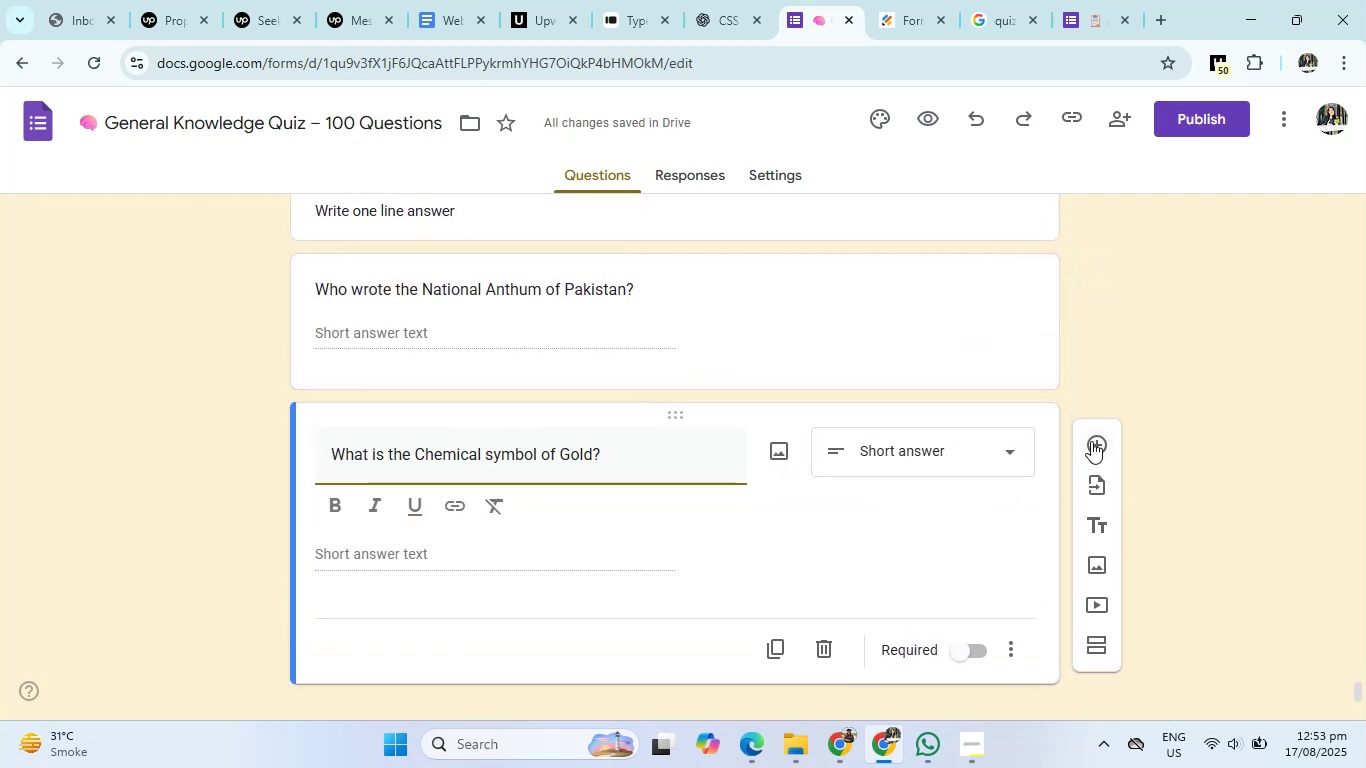 
left_click([1093, 441])
 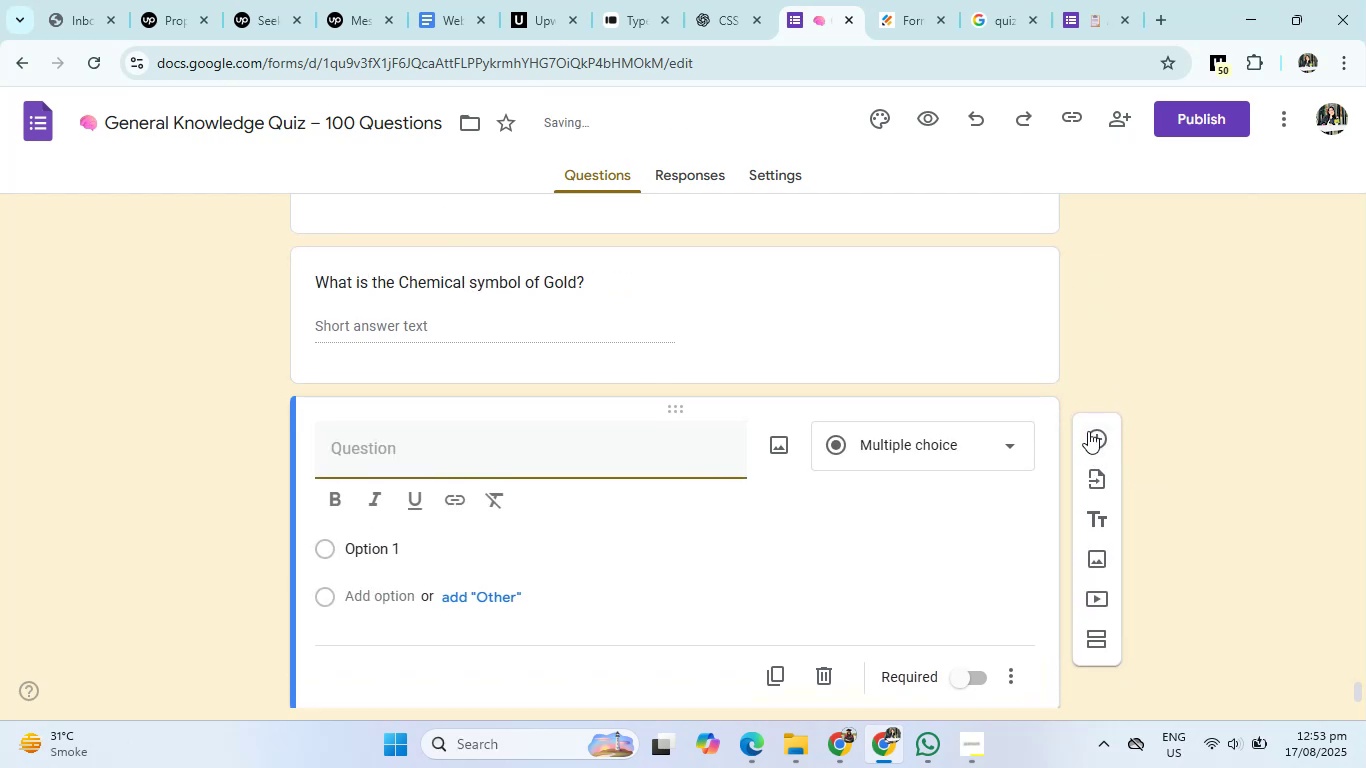 
left_click([1088, 432])
 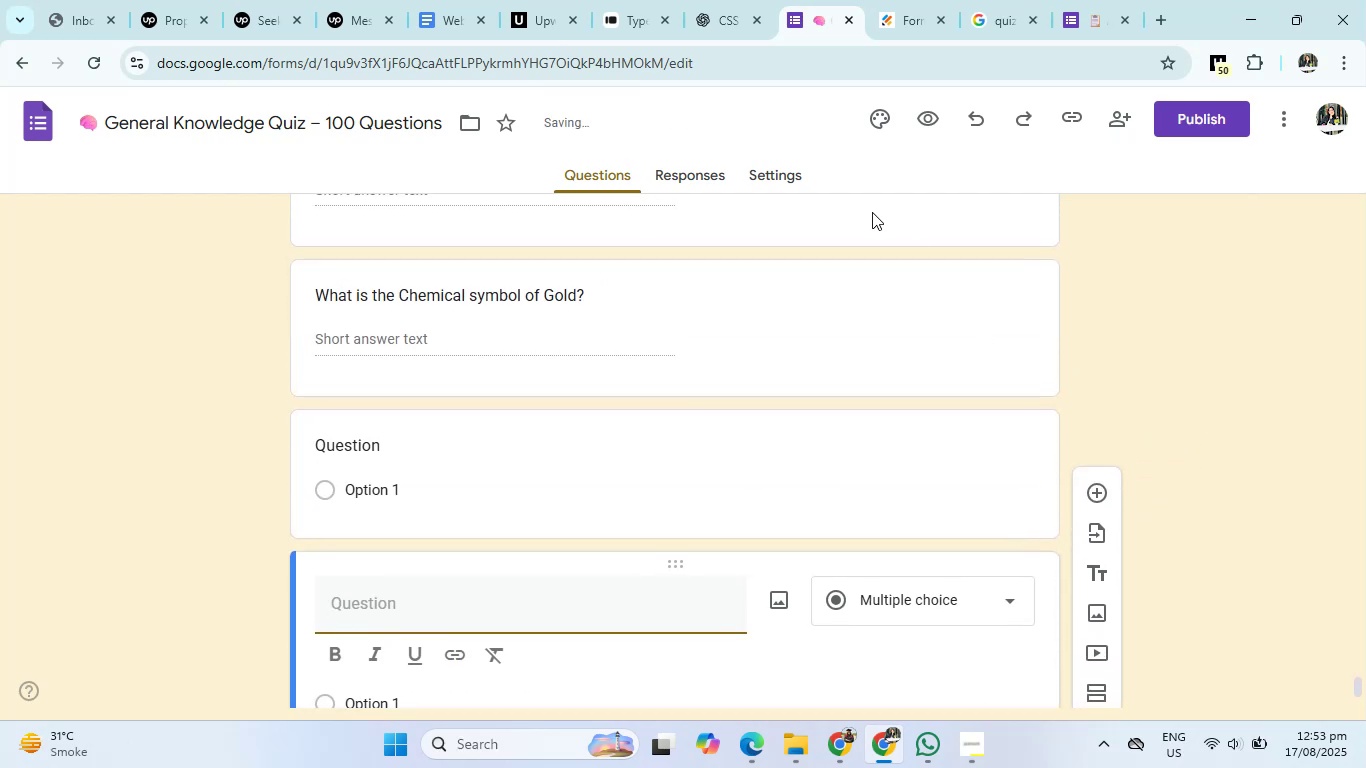 
left_click([763, 0])
 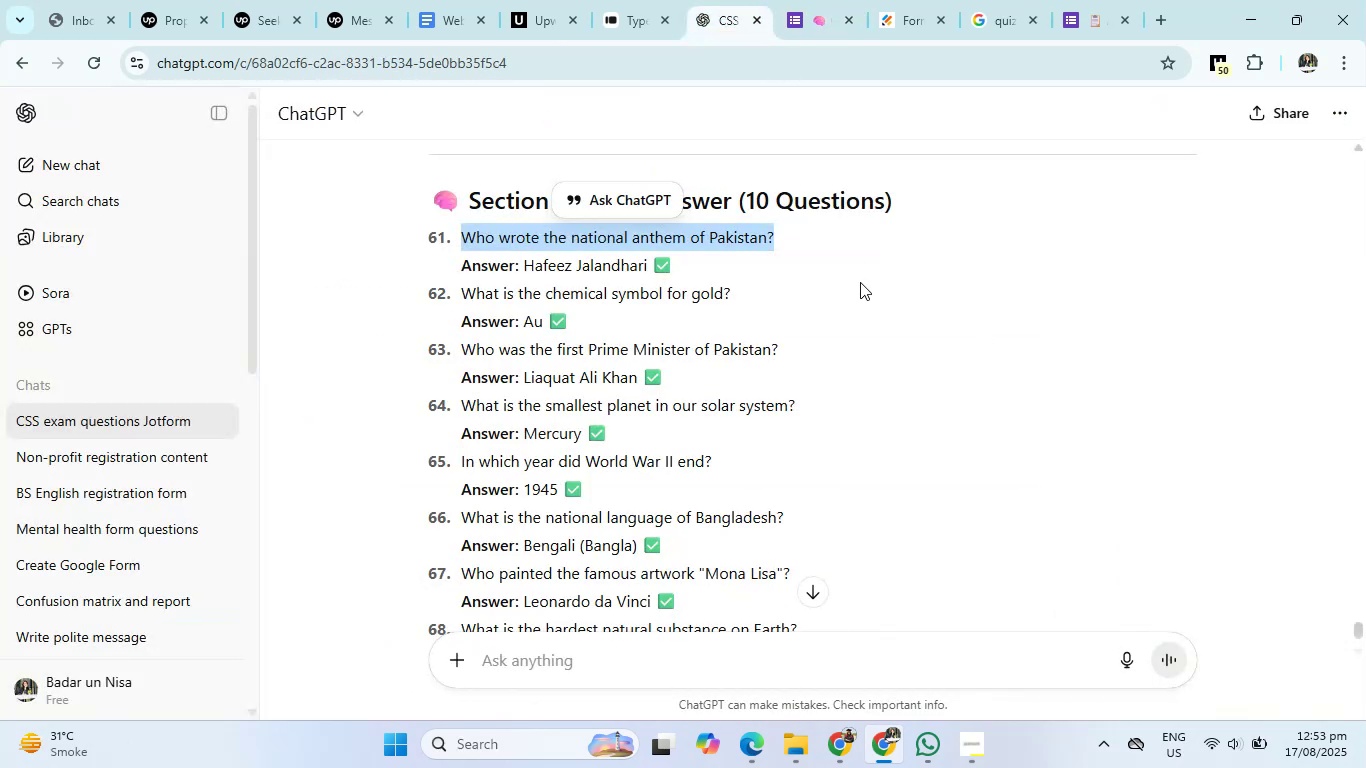 
left_click([822, 34])
 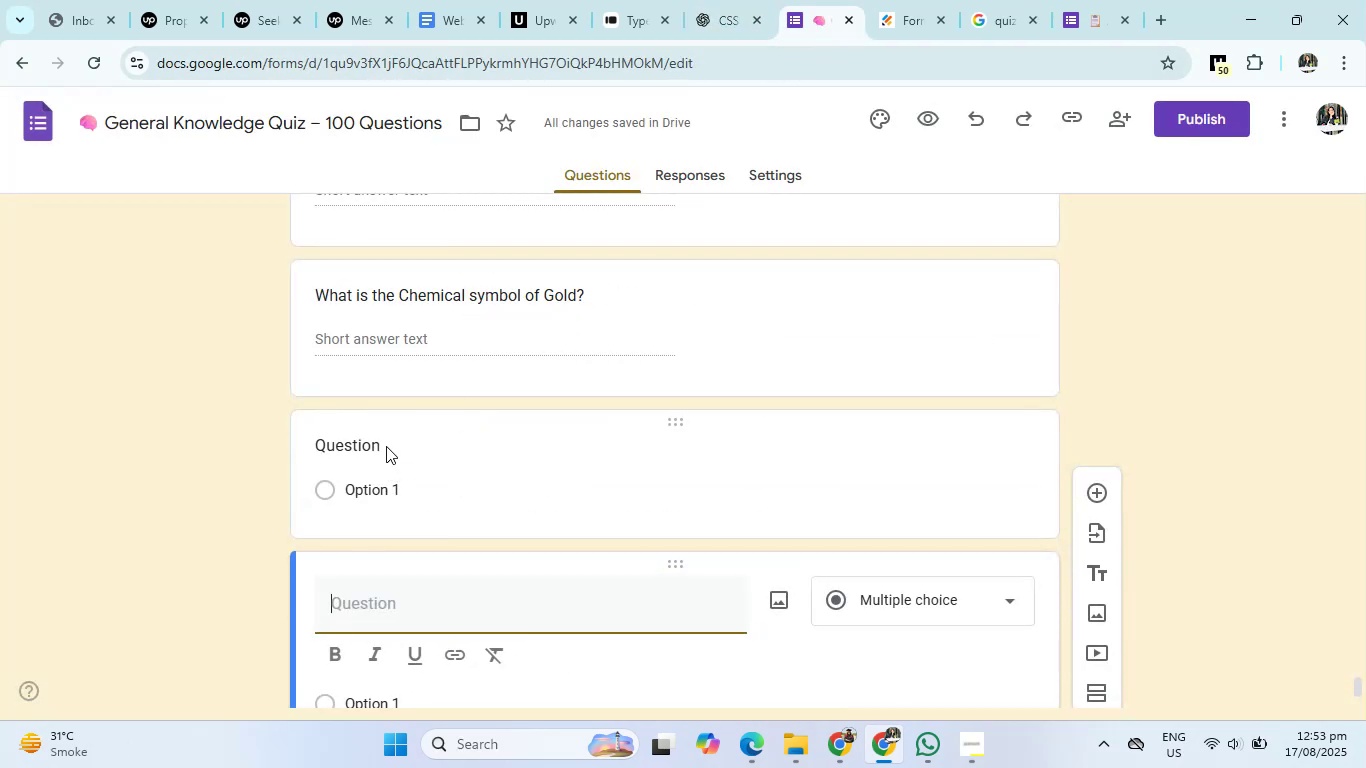 
left_click([385, 446])
 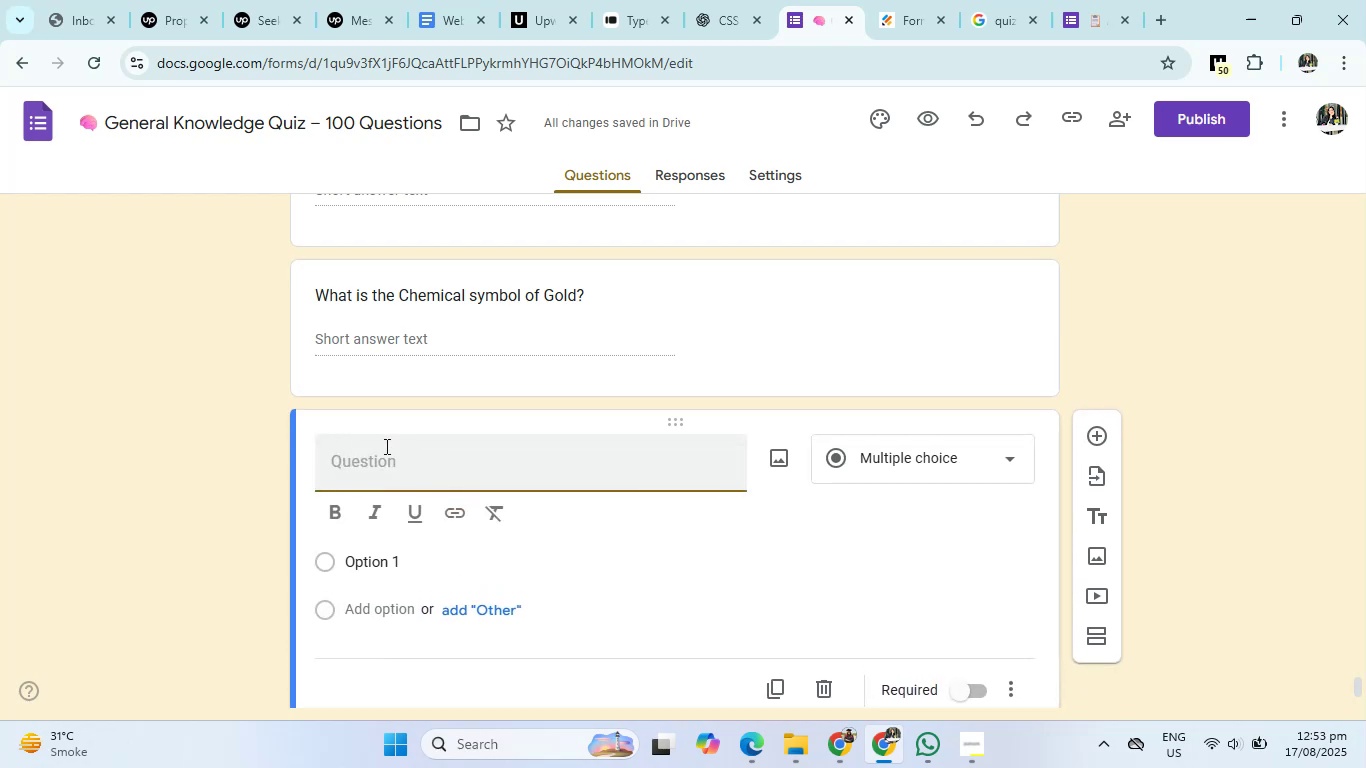 
type(Who ws )
key(Backspace)
key(Backspace)
type(as the first Prime Minister of Paski)
key(Backspace)
key(Backspace)
key(Backspace)
type(kistan)
 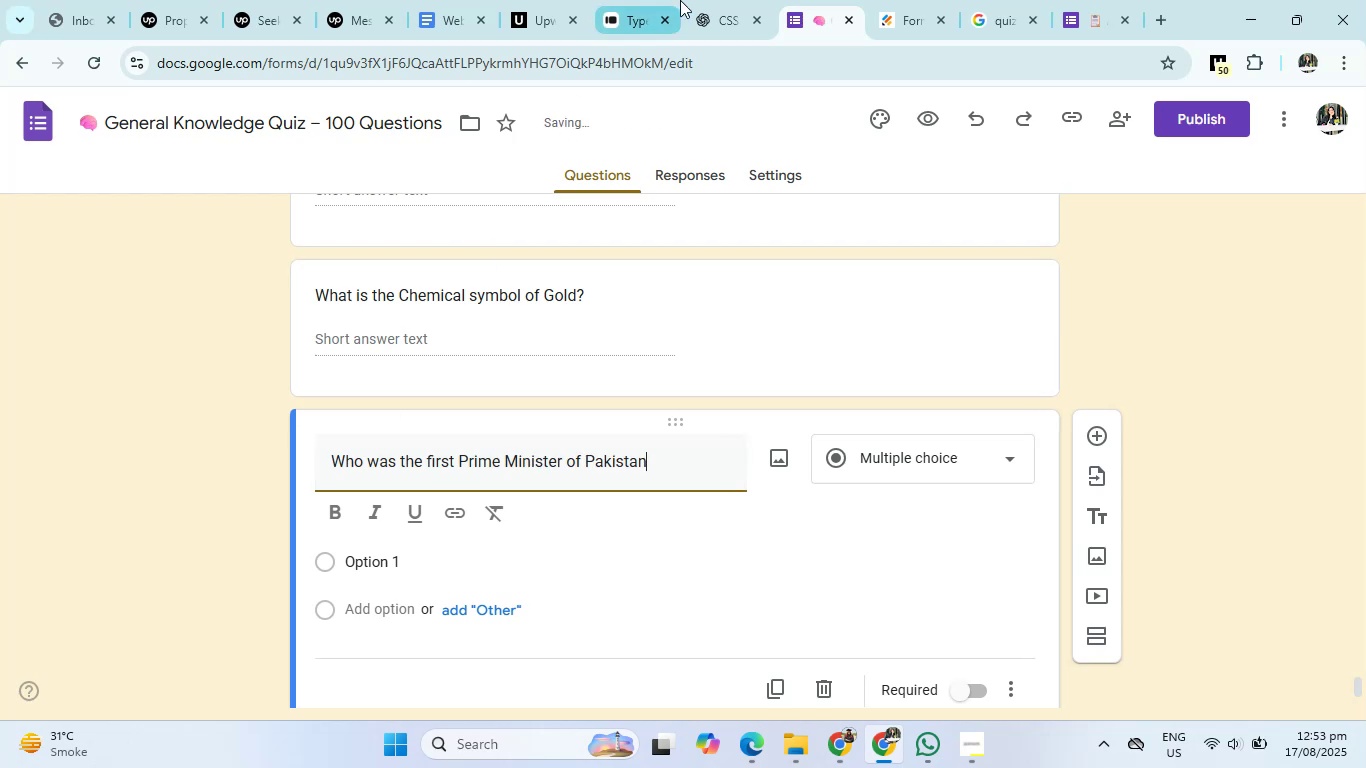 
left_click([692, 0])
 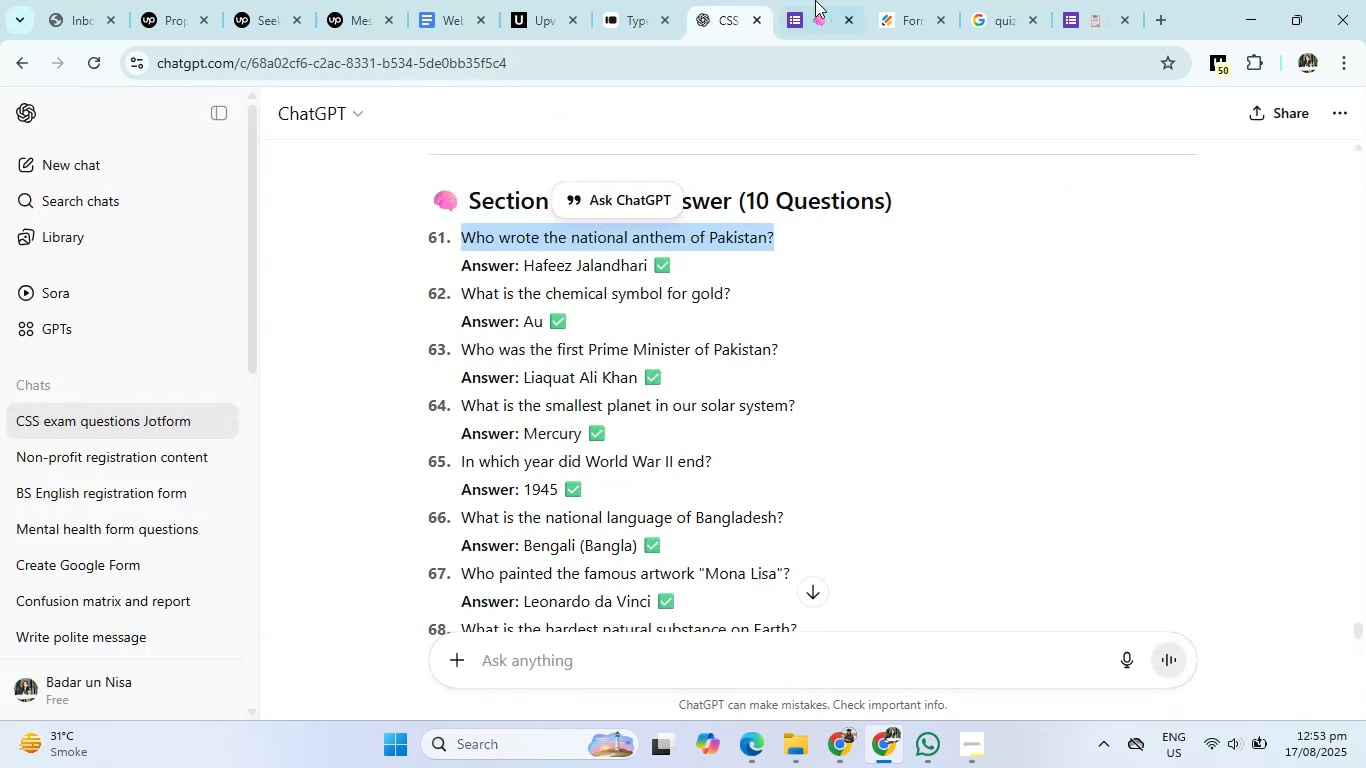 
left_click([820, 4])
 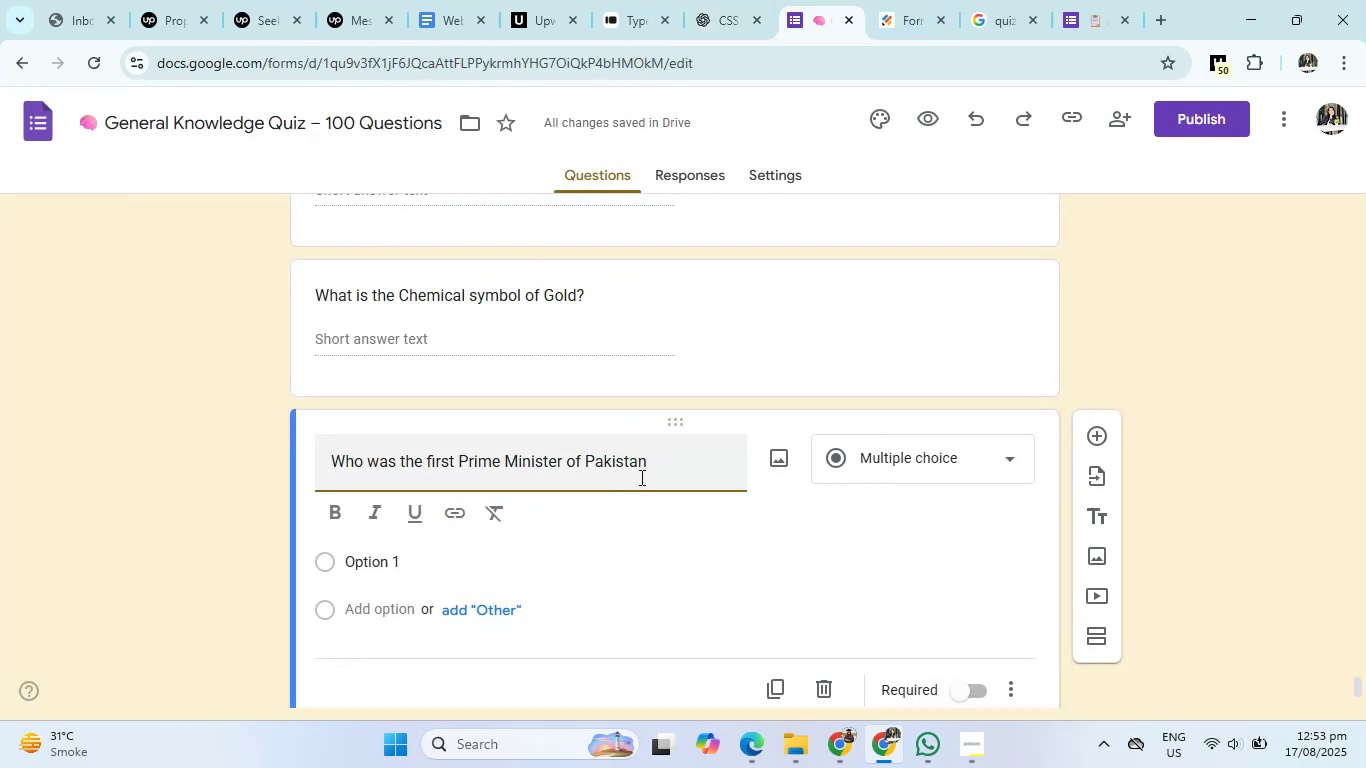 
left_click([657, 462])
 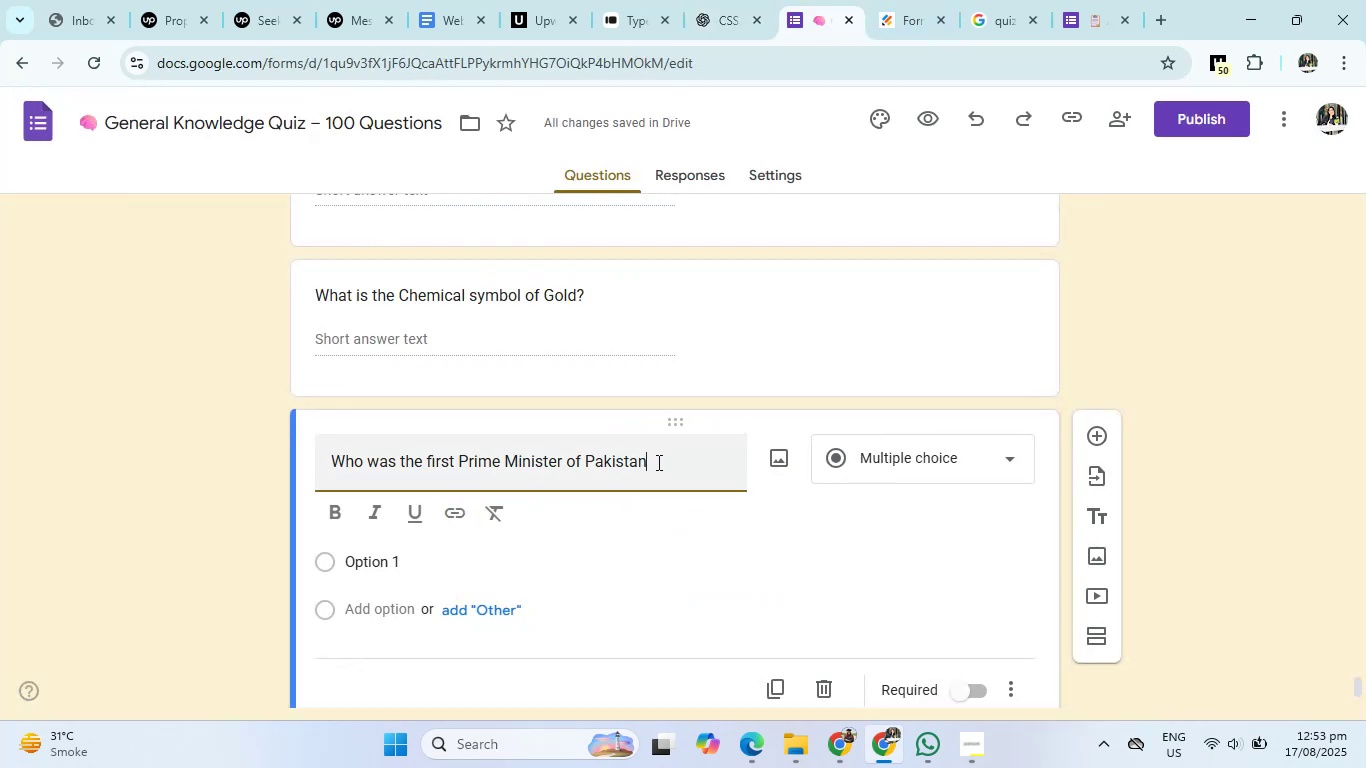 
key(Shift+ShiftRight)
 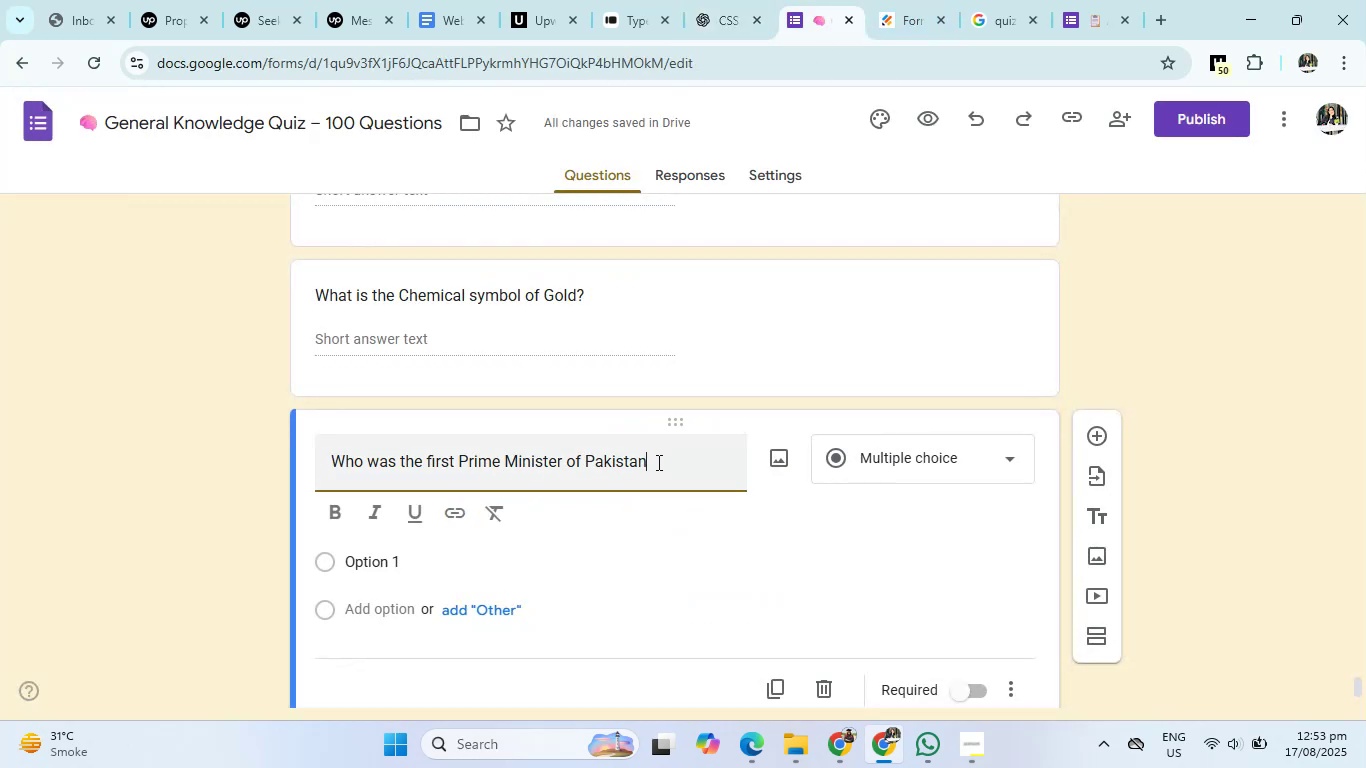 
key(Shift+Slash)
 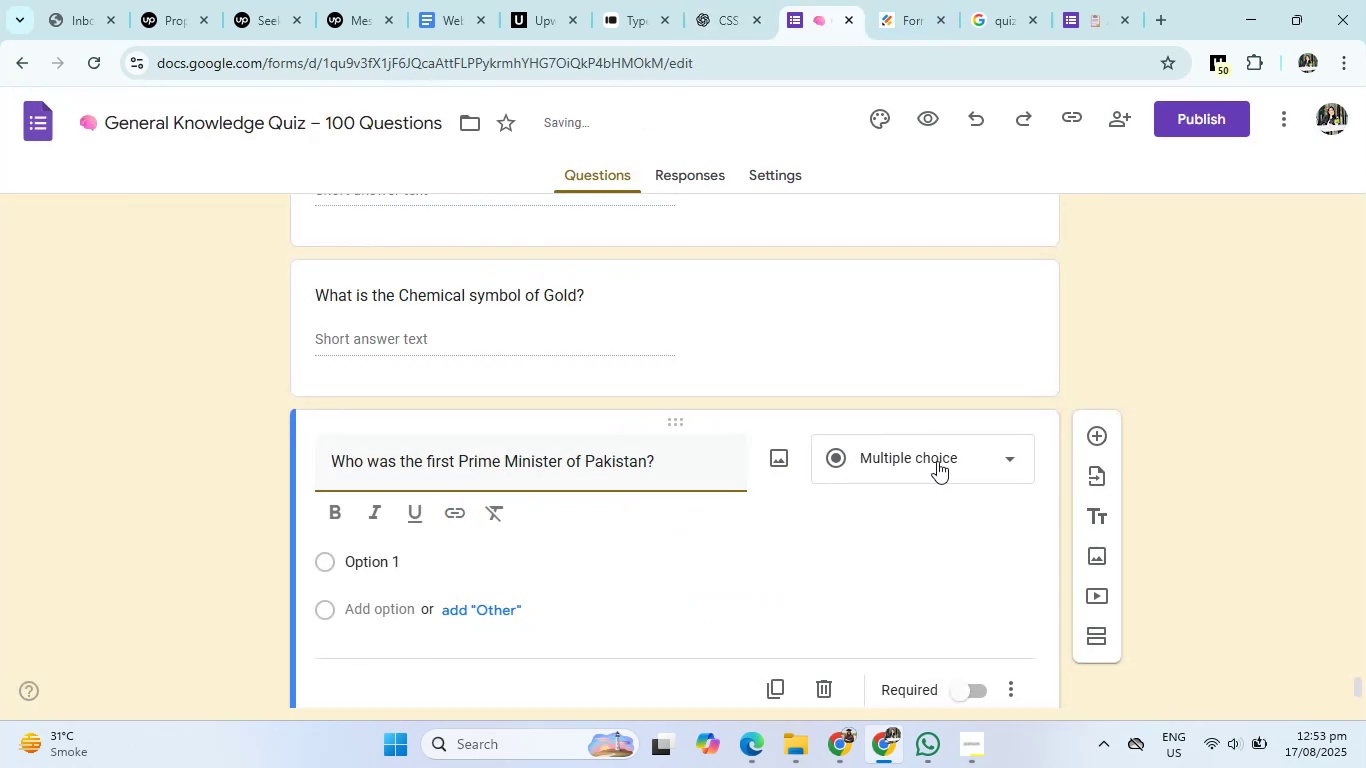 
left_click([937, 461])
 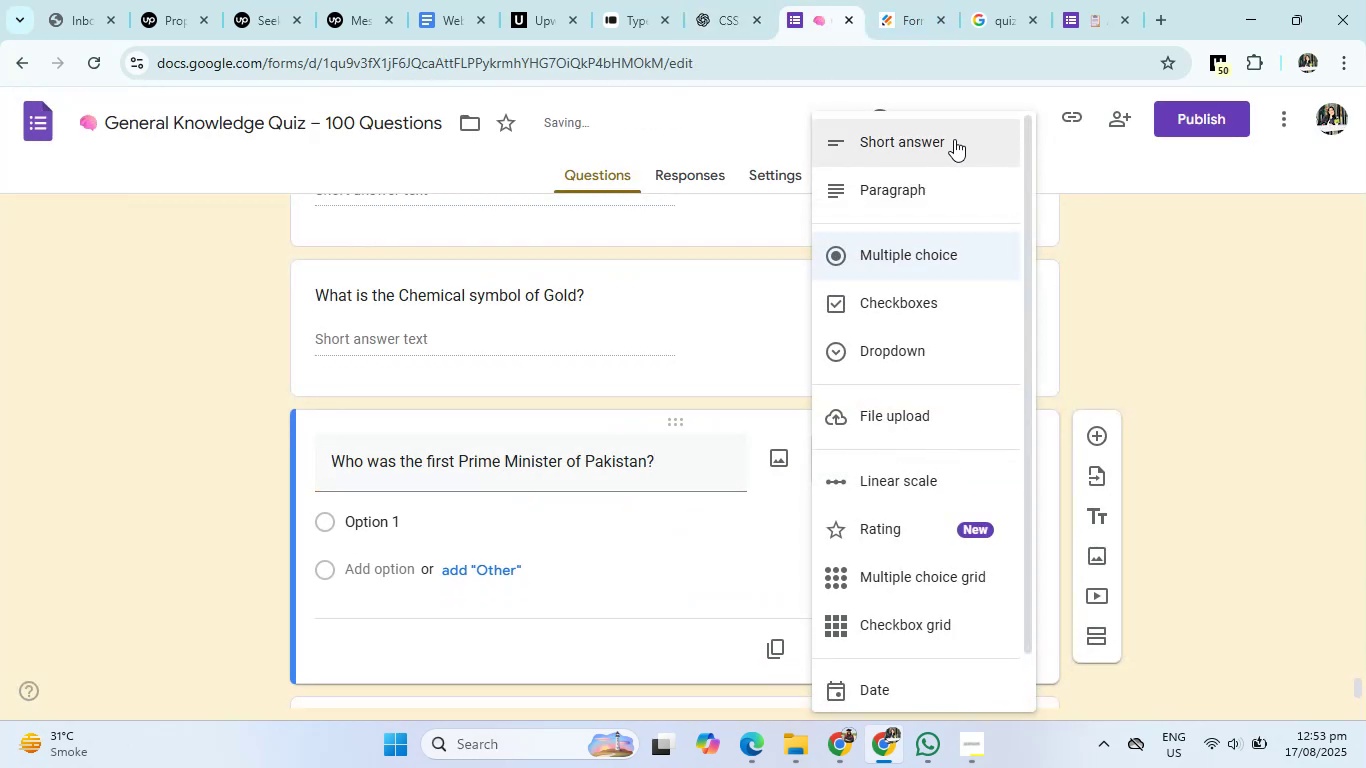 
left_click([954, 139])
 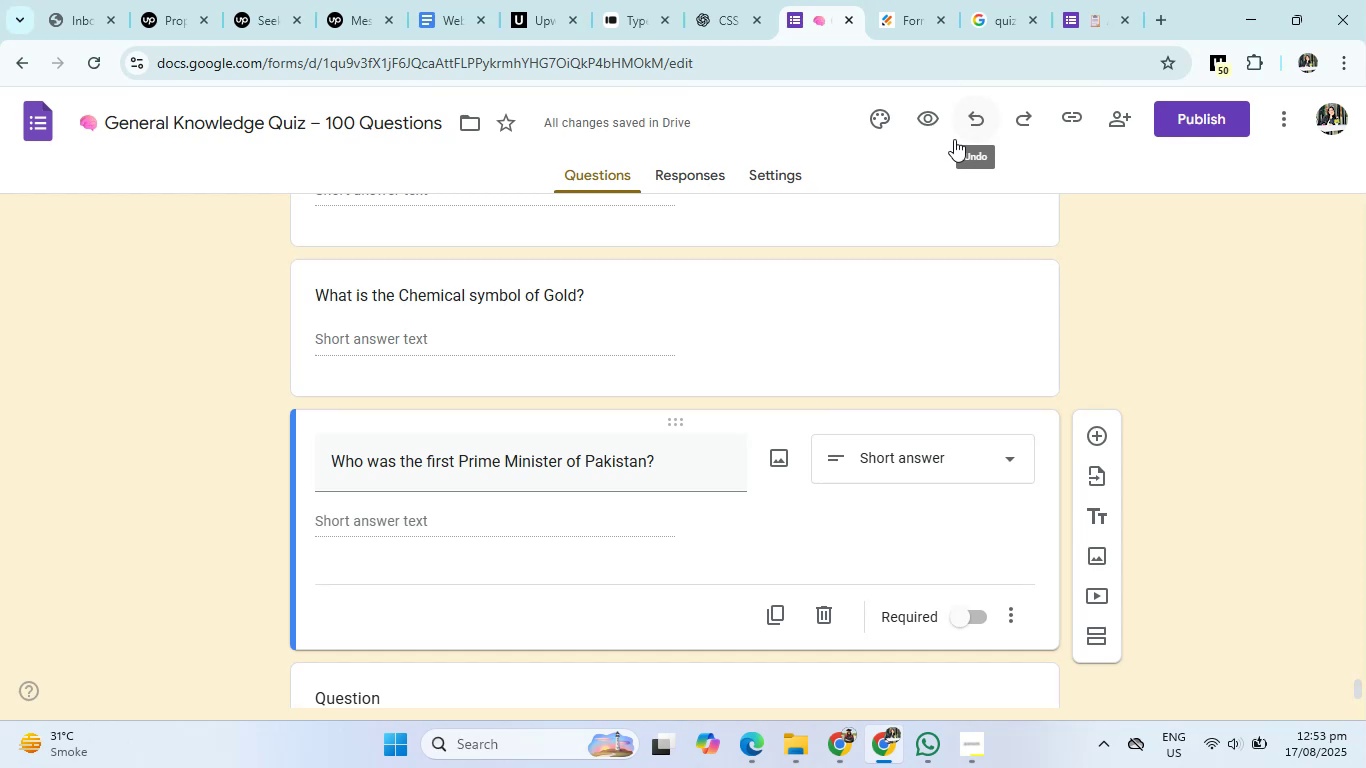 
wait(13.18)
 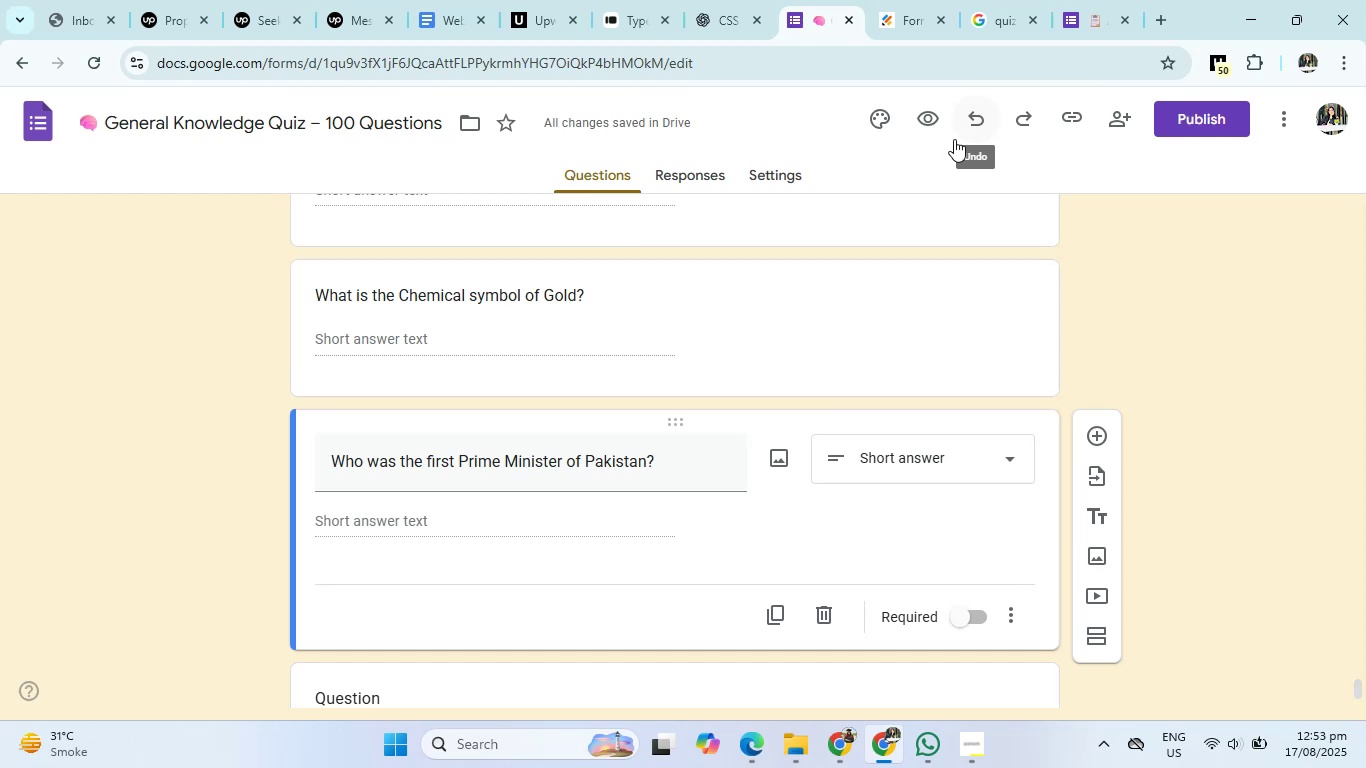 
scroll: coordinate [695, 409], scroll_direction: down, amount: 6.0
 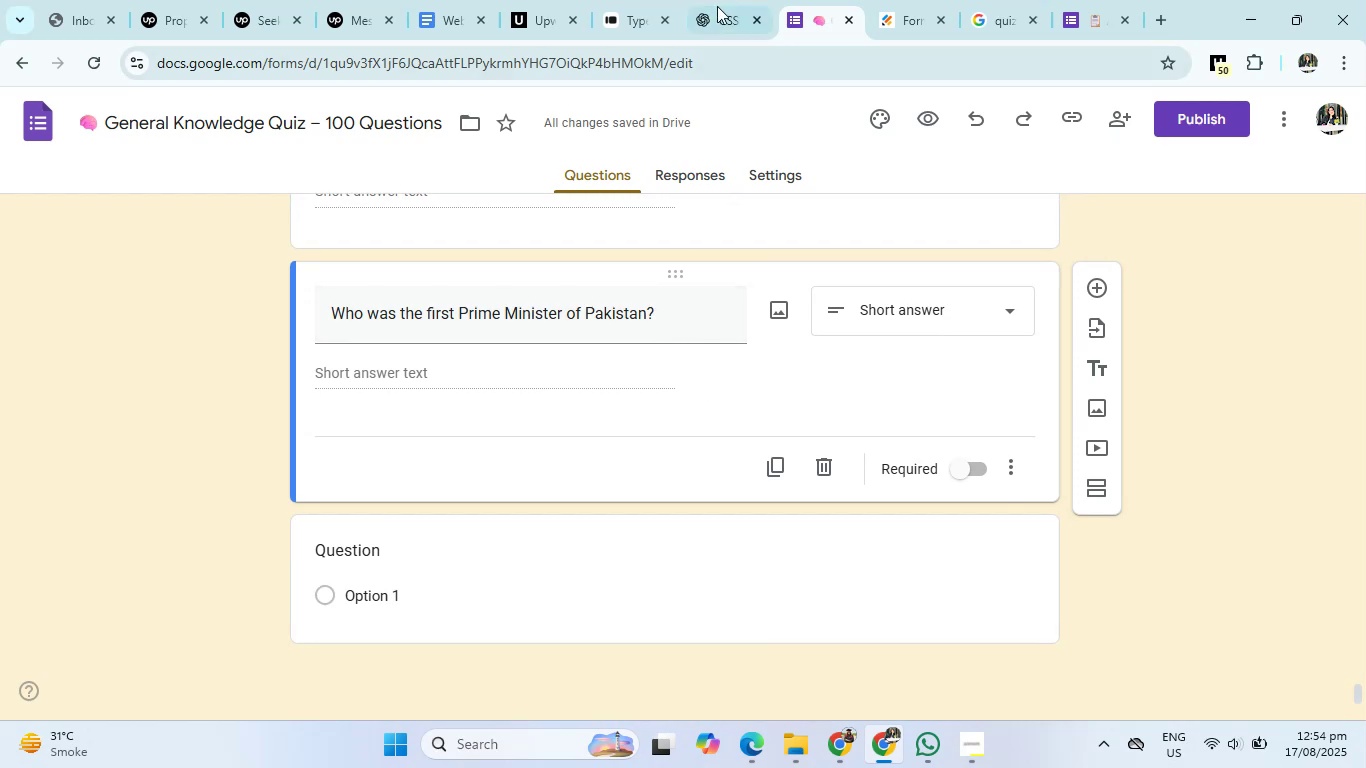 
left_click([725, 0])
 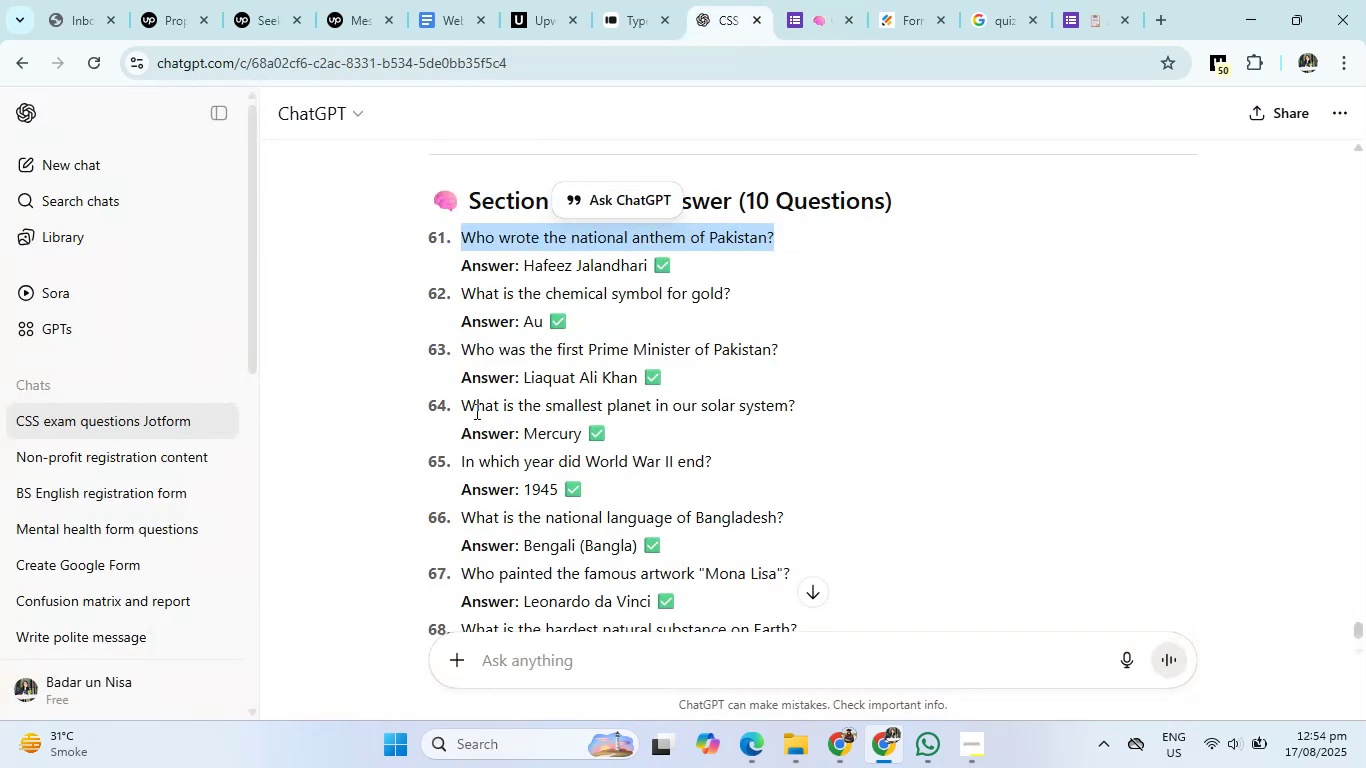 
left_click_drag(start_coordinate=[467, 405], to_coordinate=[915, 398])
 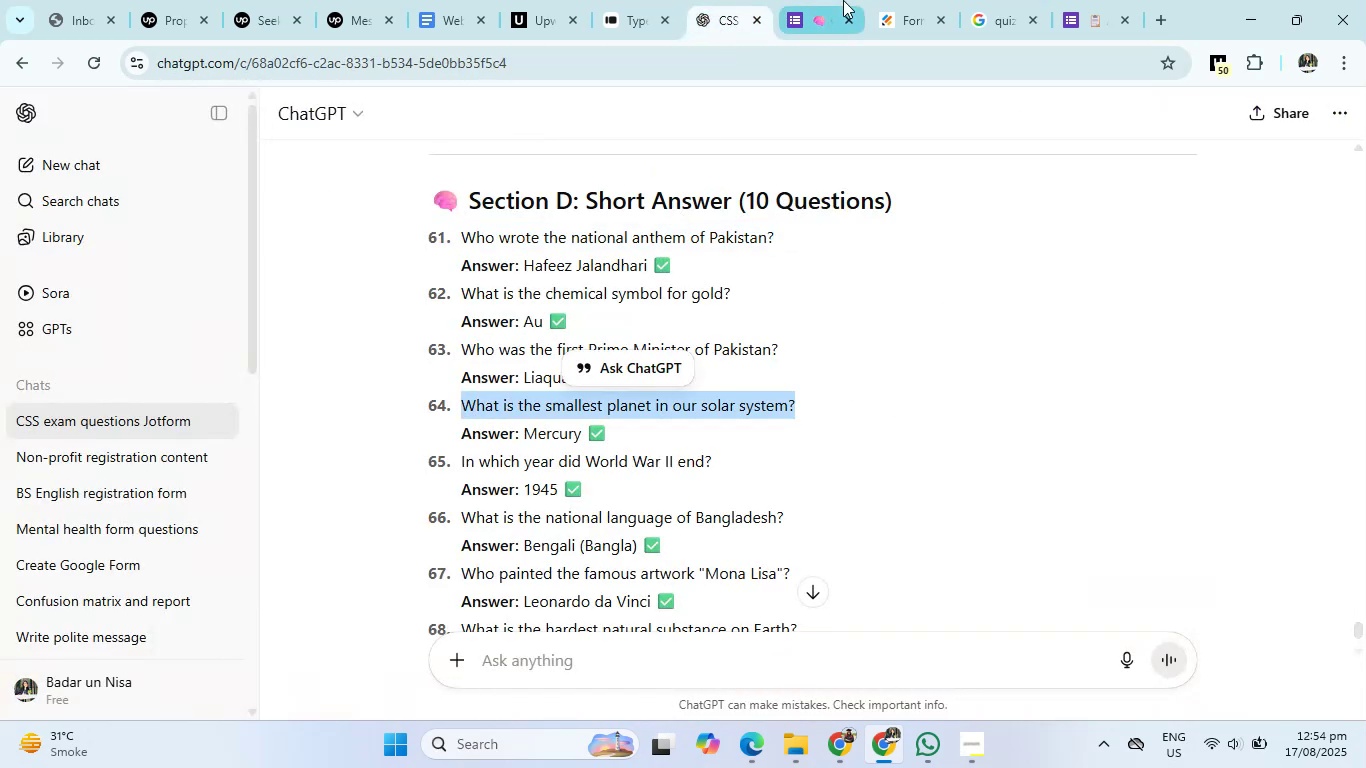 
left_click([830, 2])
 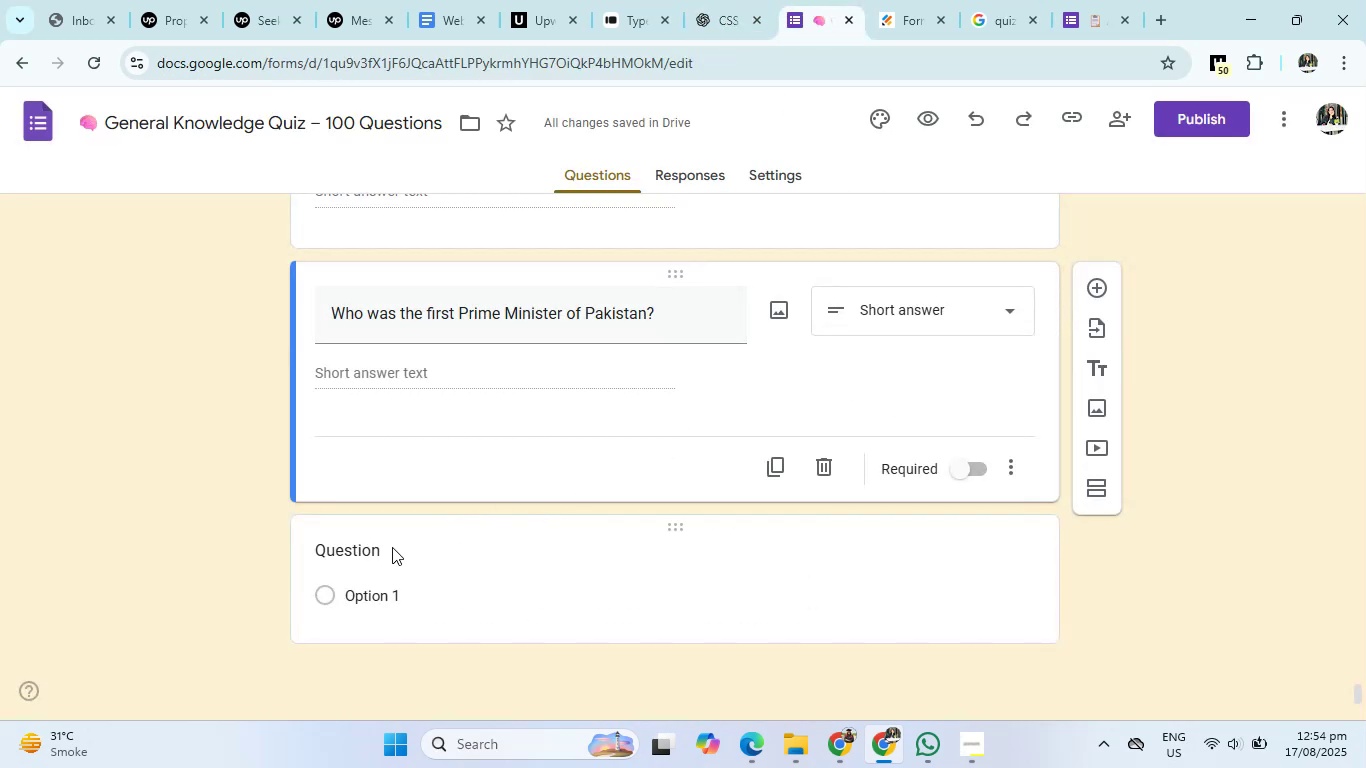 
left_click([389, 547])
 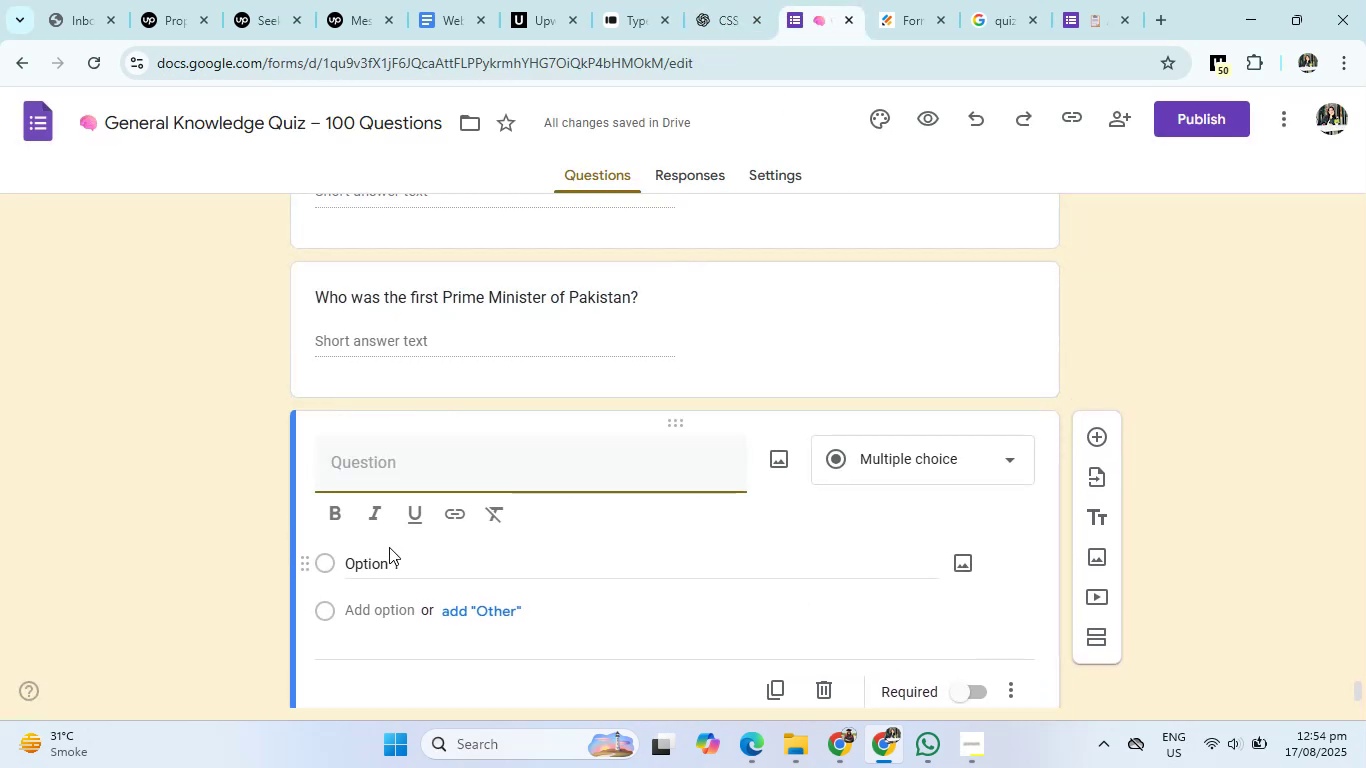 
type(What is the smallest planet in our earth)
key(Backspace)
key(Backspace)
key(Backspace)
key(Backspace)
key(Backspace)
type(Solar system)
 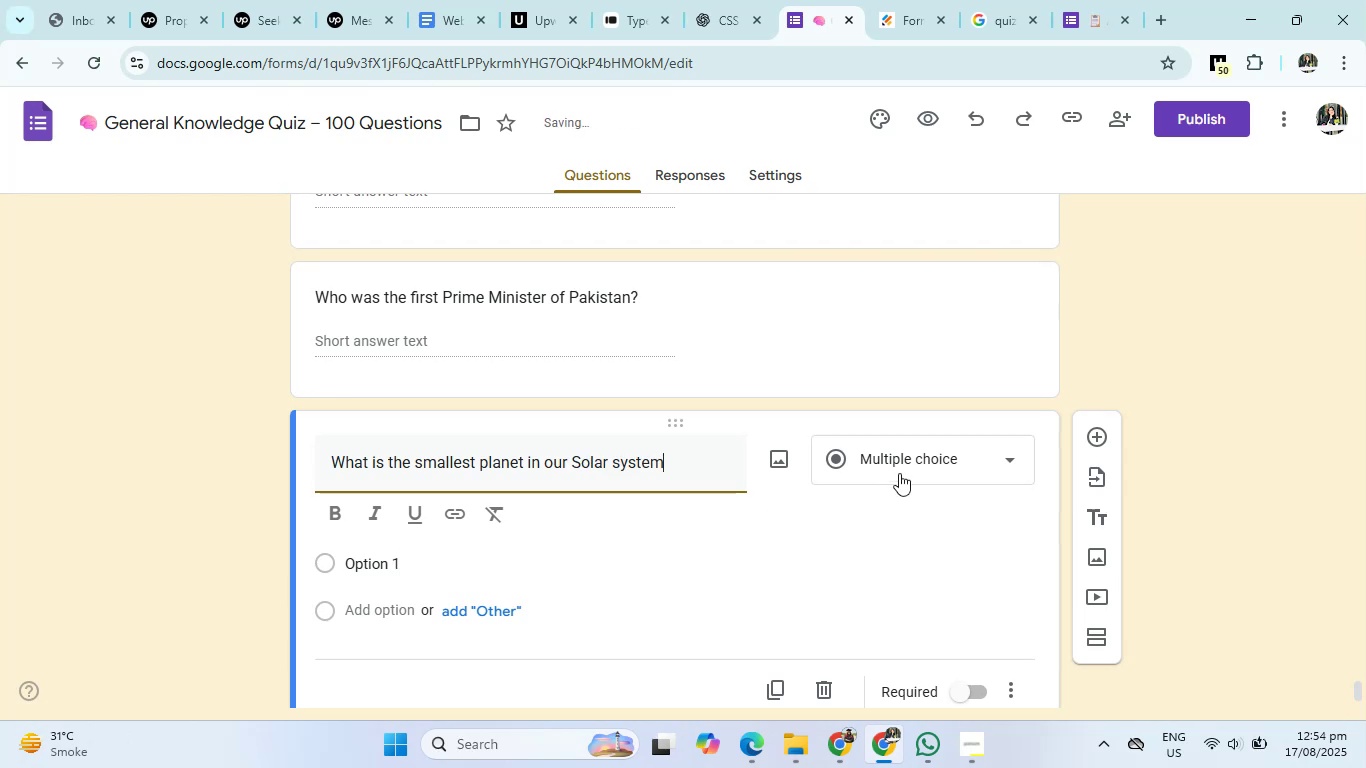 
left_click([910, 470])
 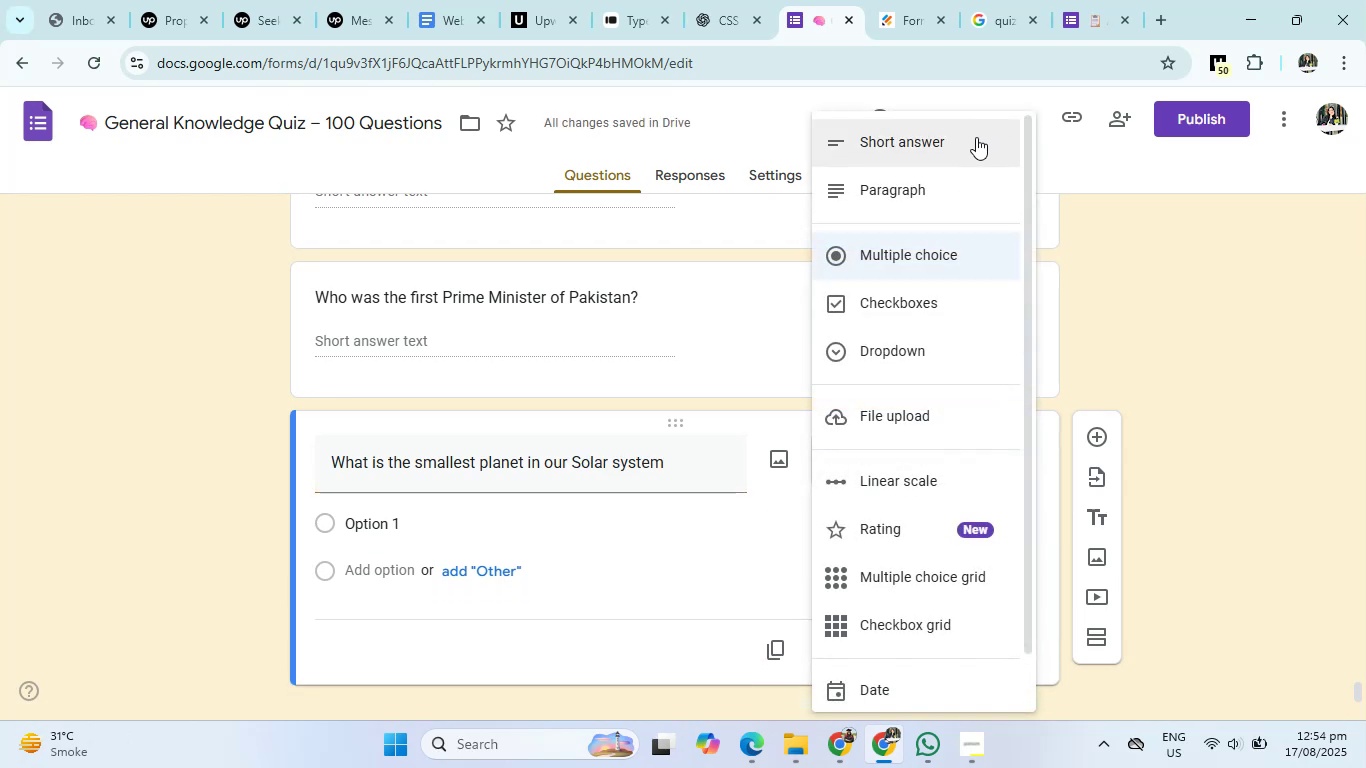 
left_click([976, 137])
 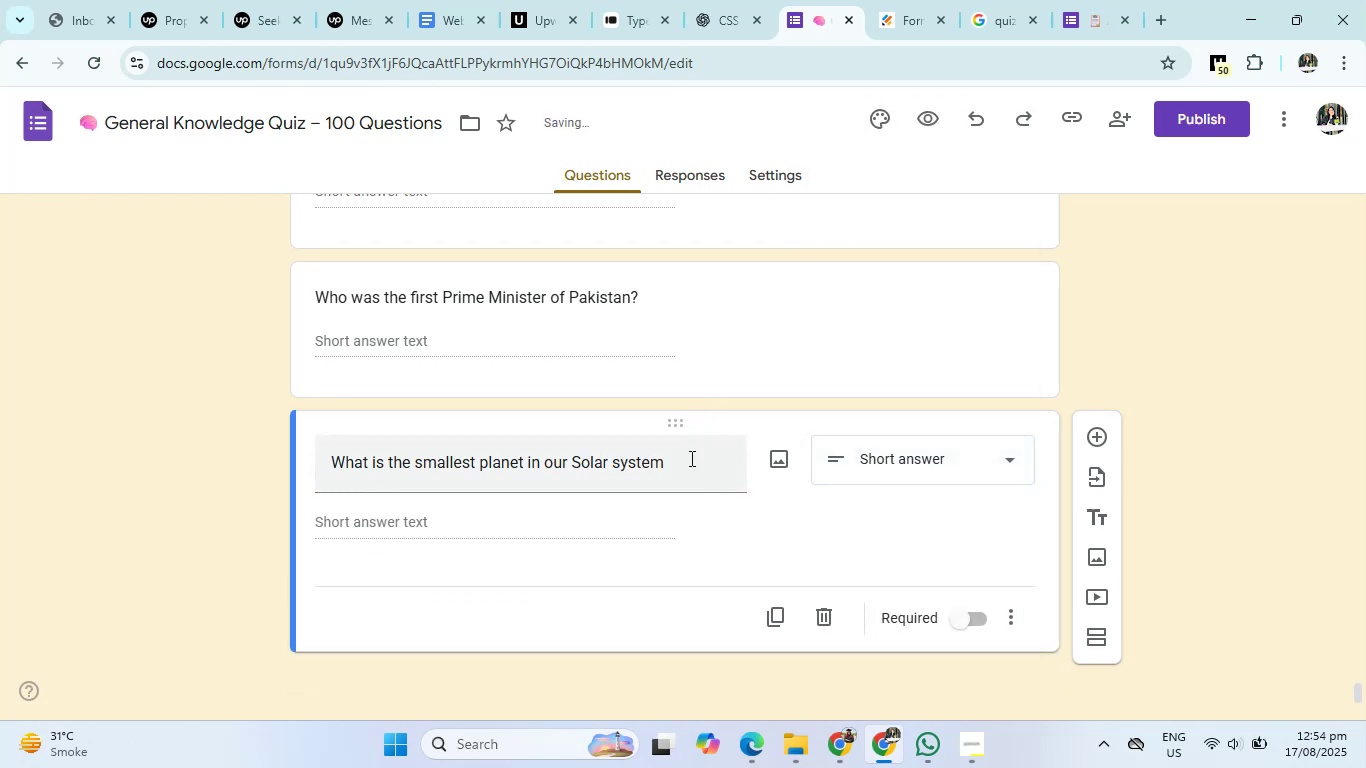 
left_click([689, 464])
 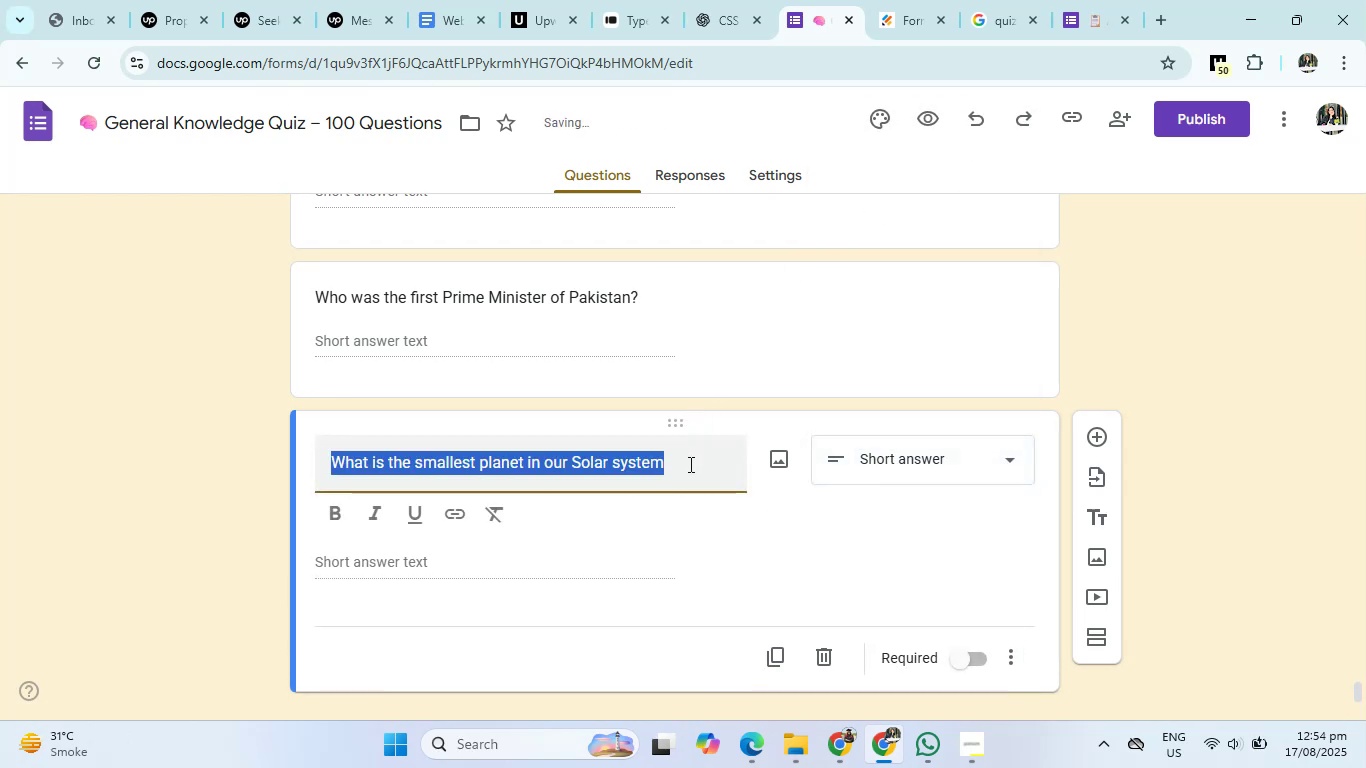 
left_click([689, 464])
 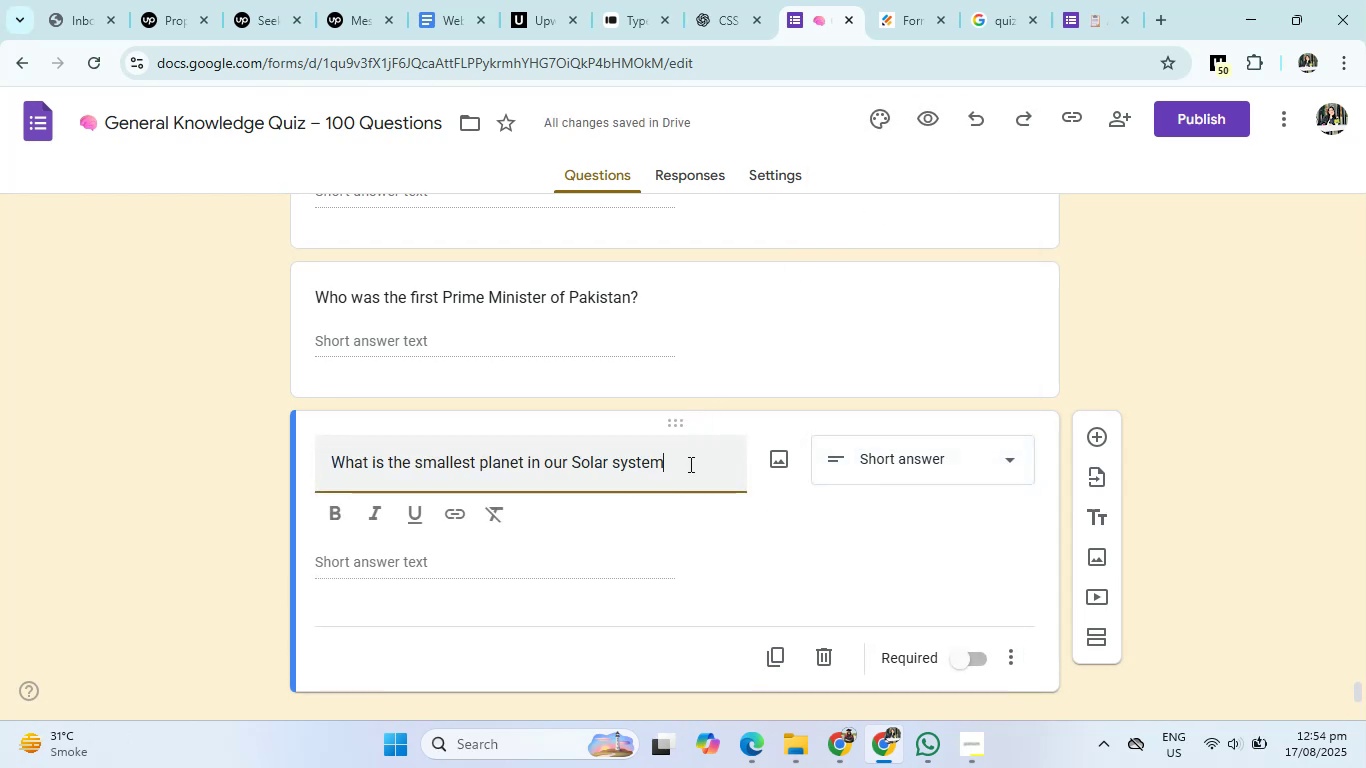 
key(Shift+ShiftRight)
 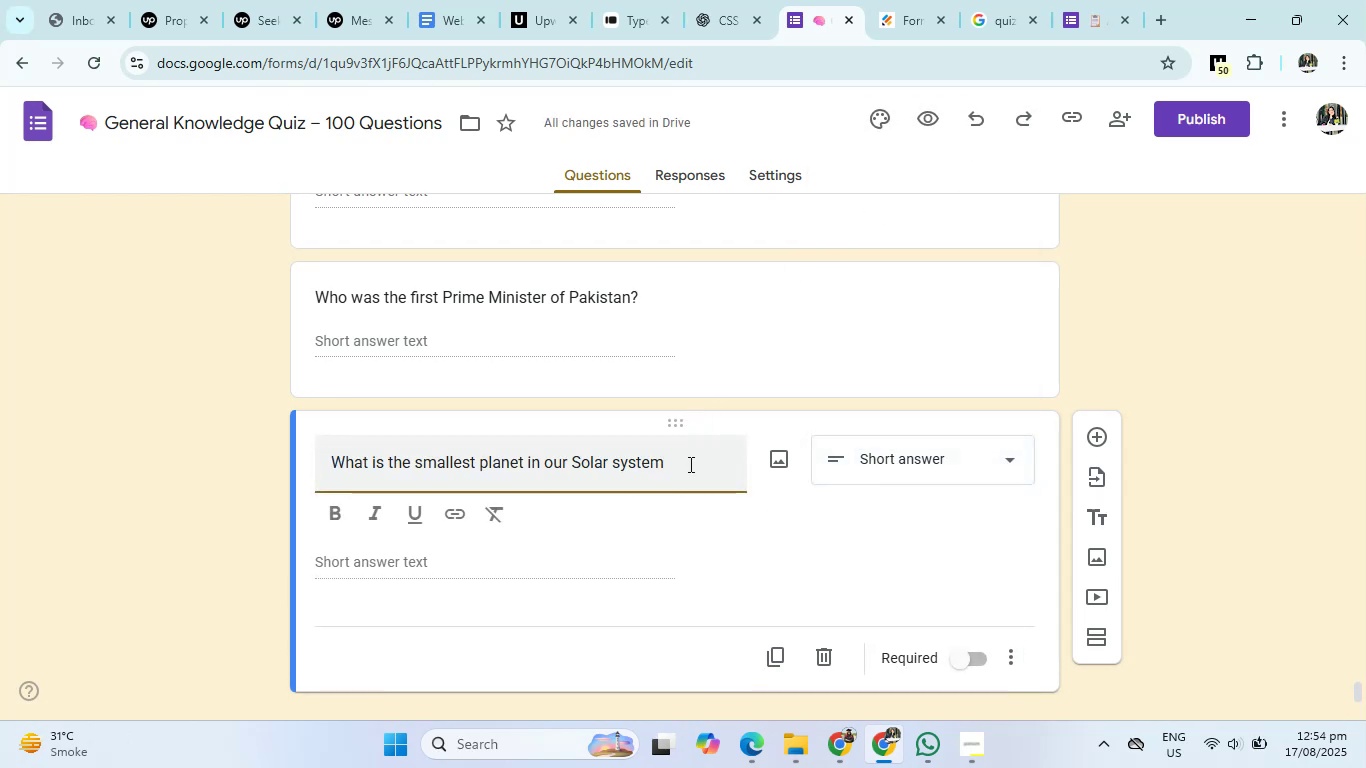 
key(Shift+Slash)
 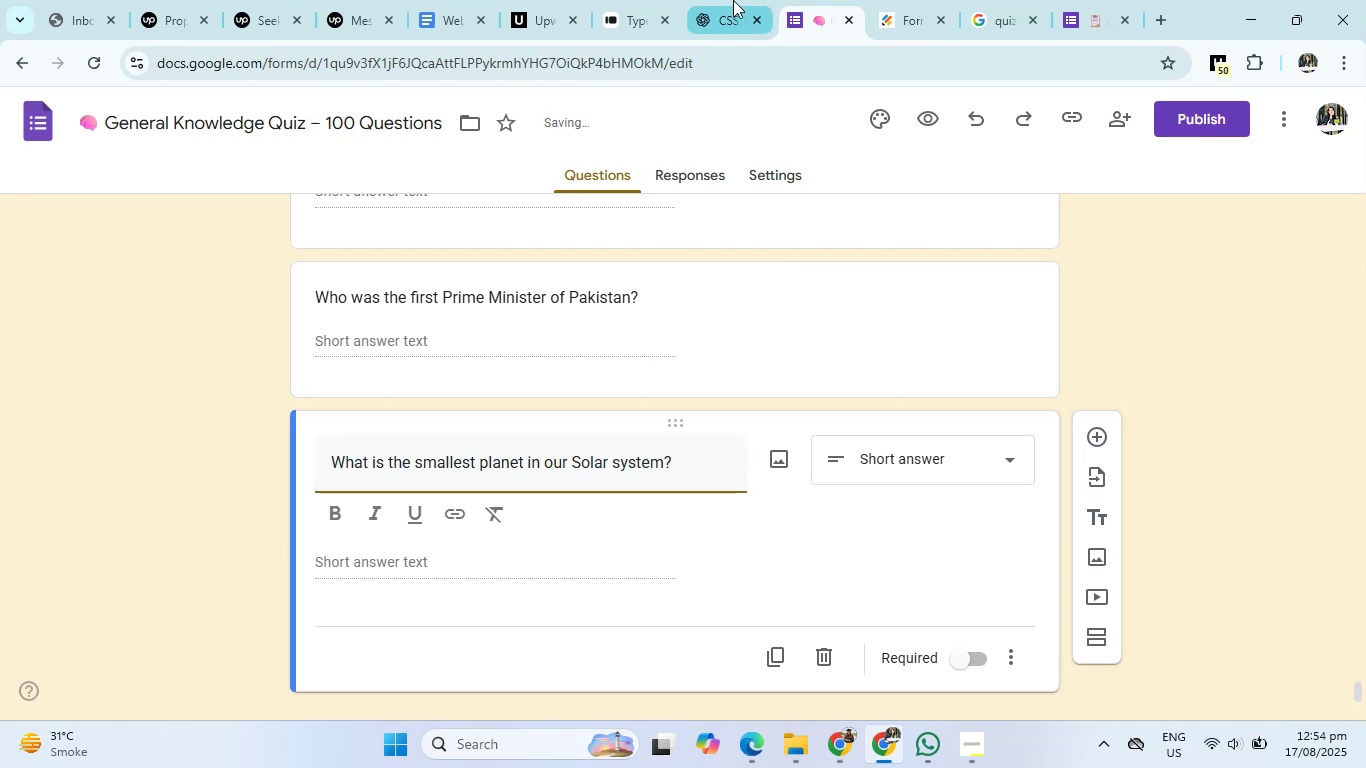 
left_click([733, 0])
 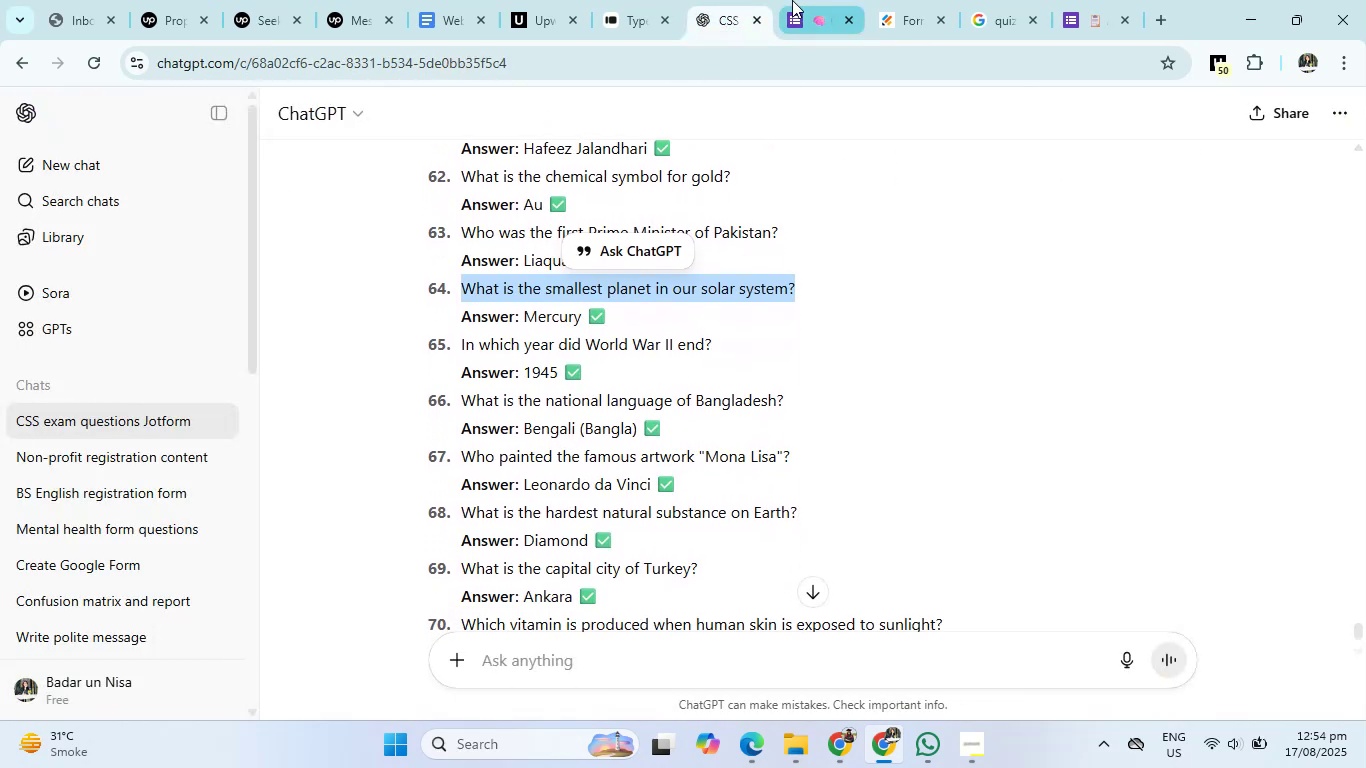 
left_click([792, 0])
 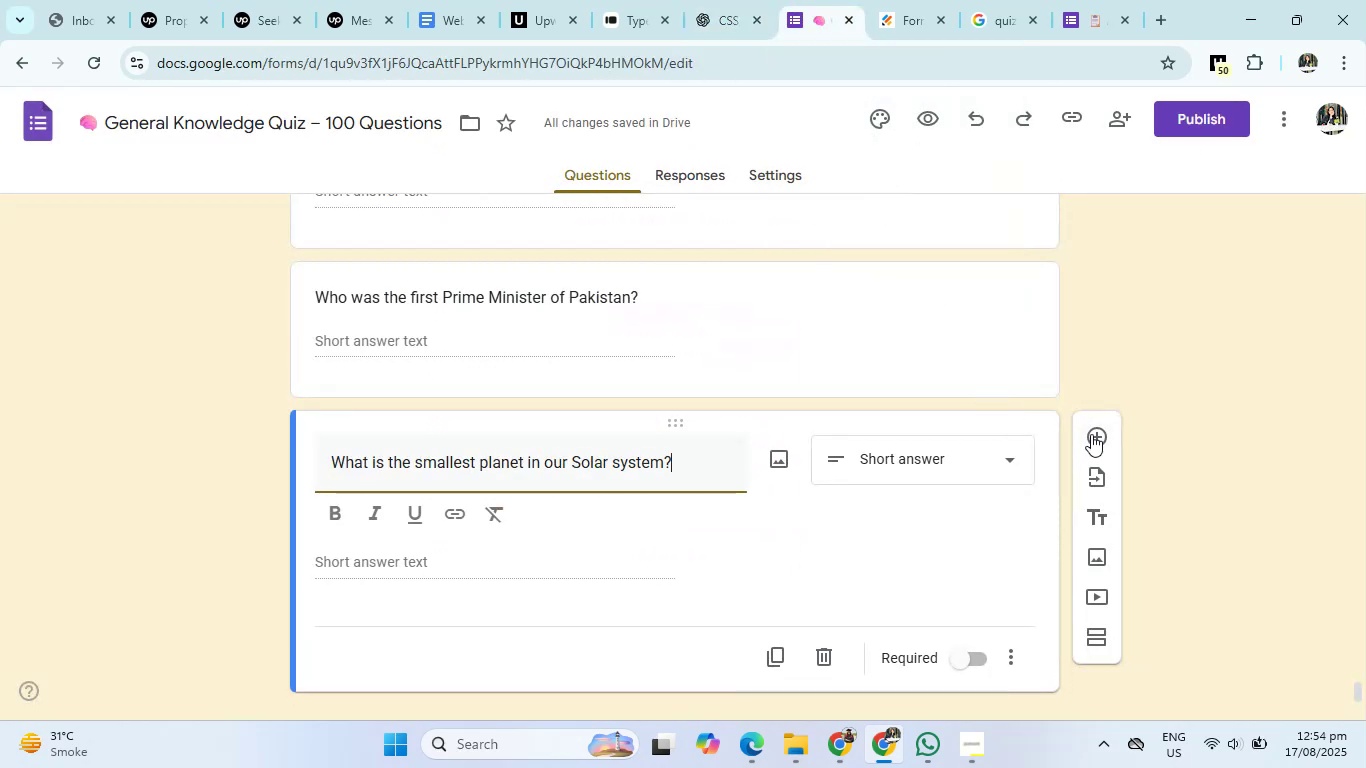 
left_click([1093, 437])
 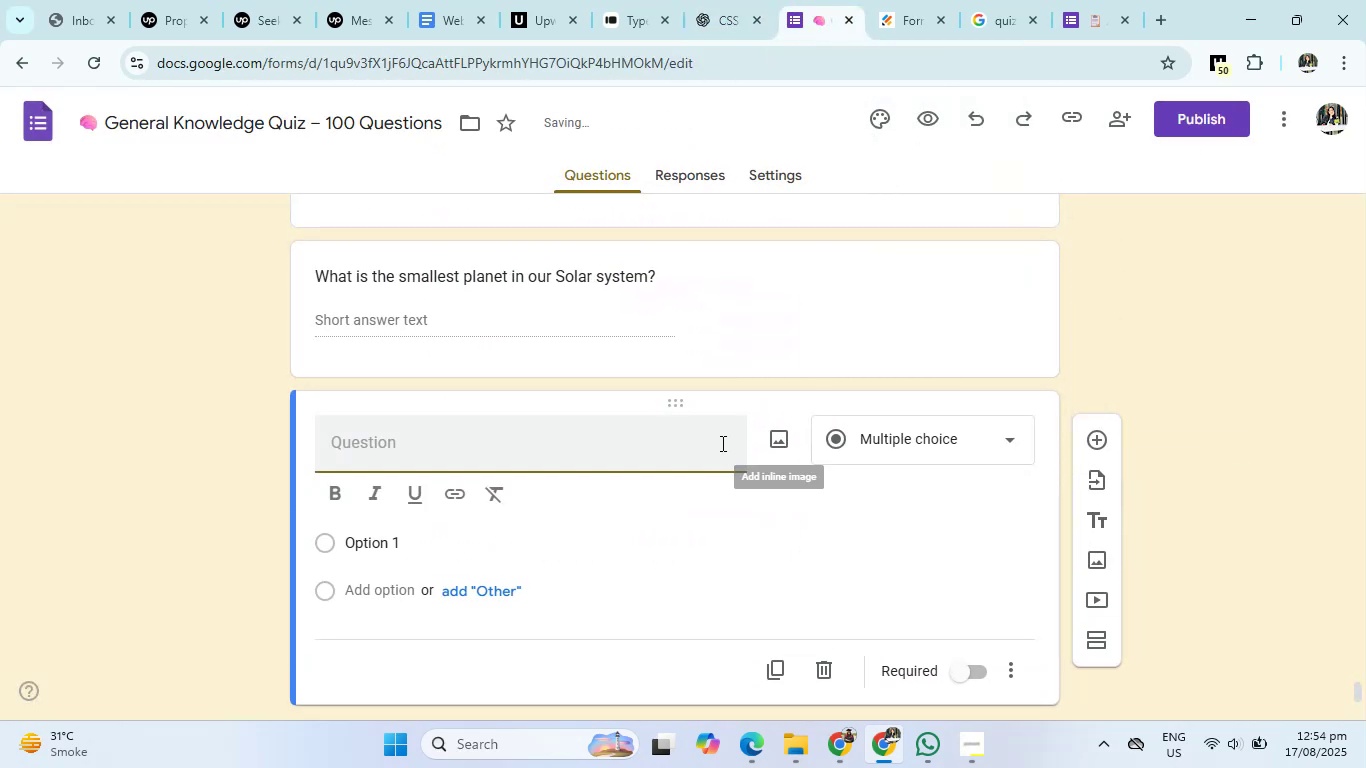 
left_click([721, 442])
 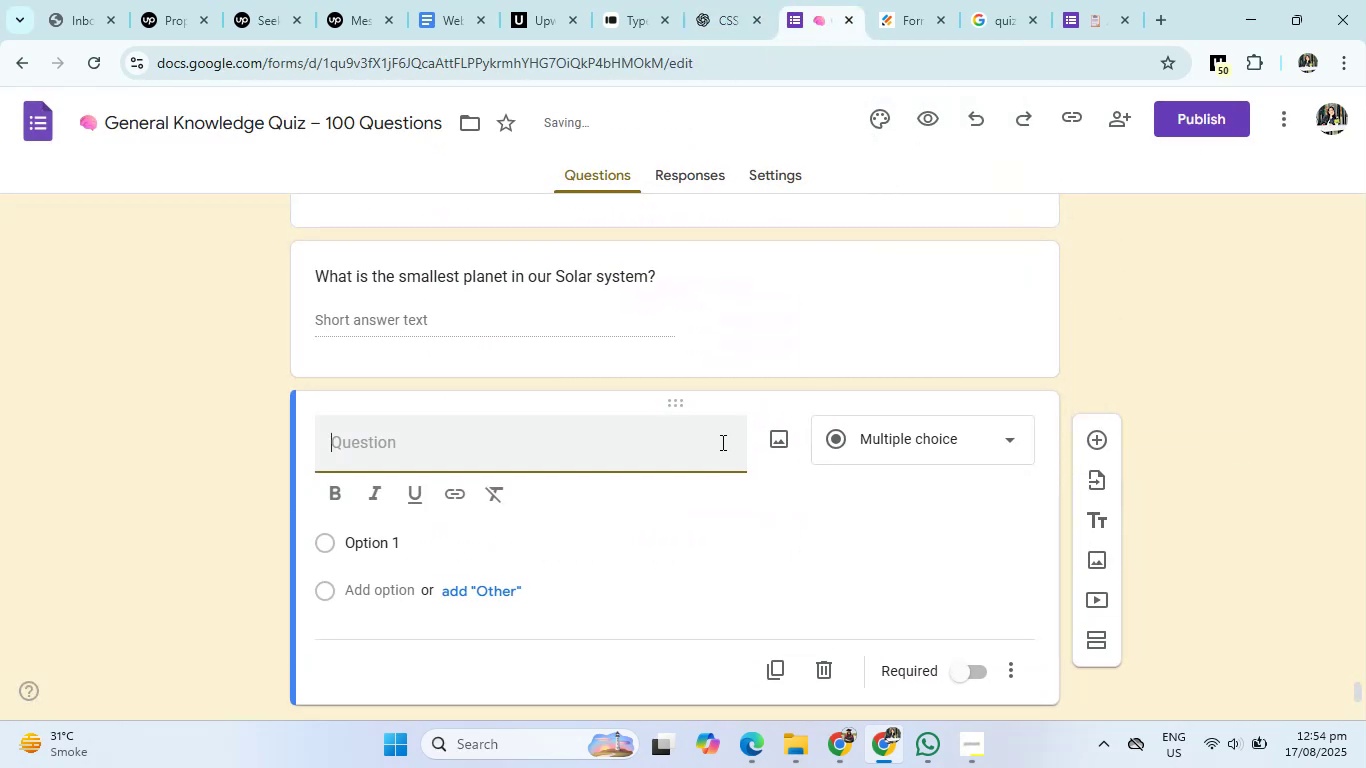 
type(In Which year World War II ended?)
 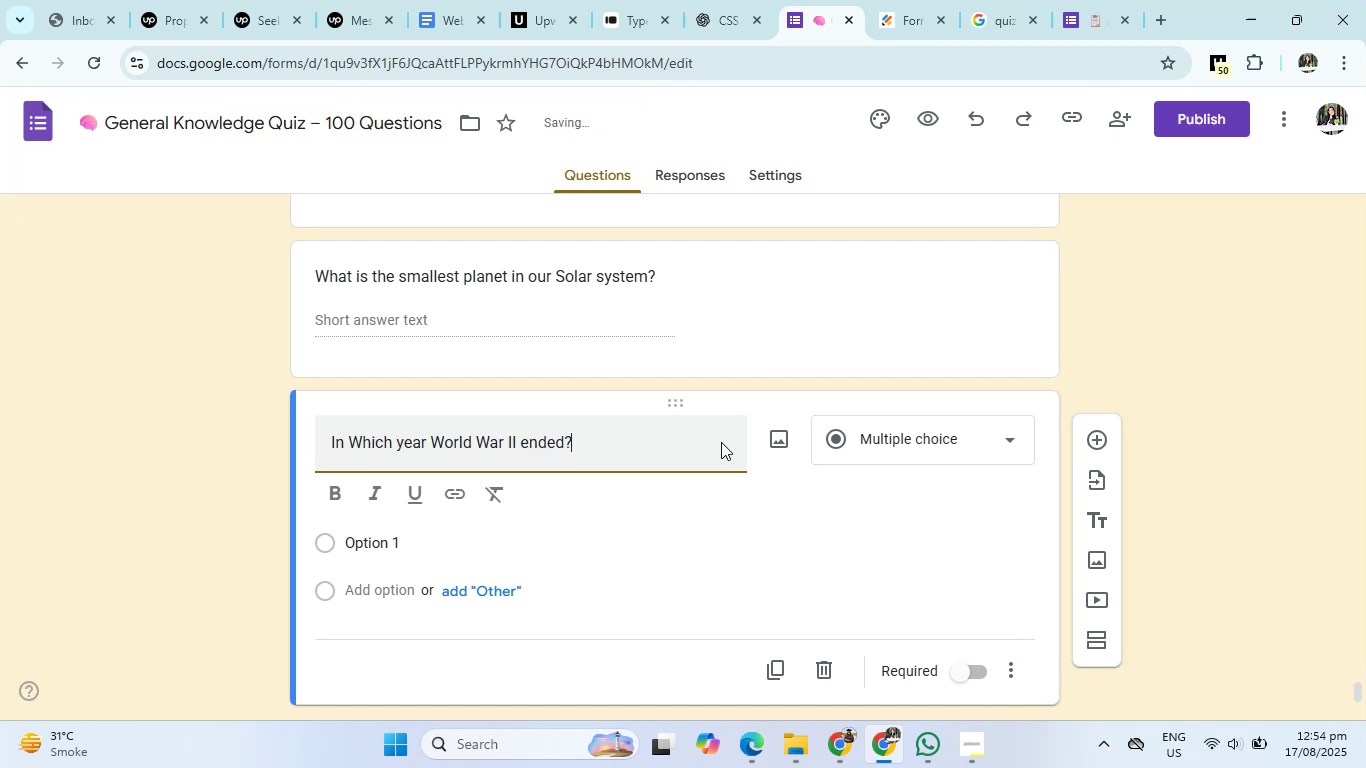 
left_click([931, 435])
 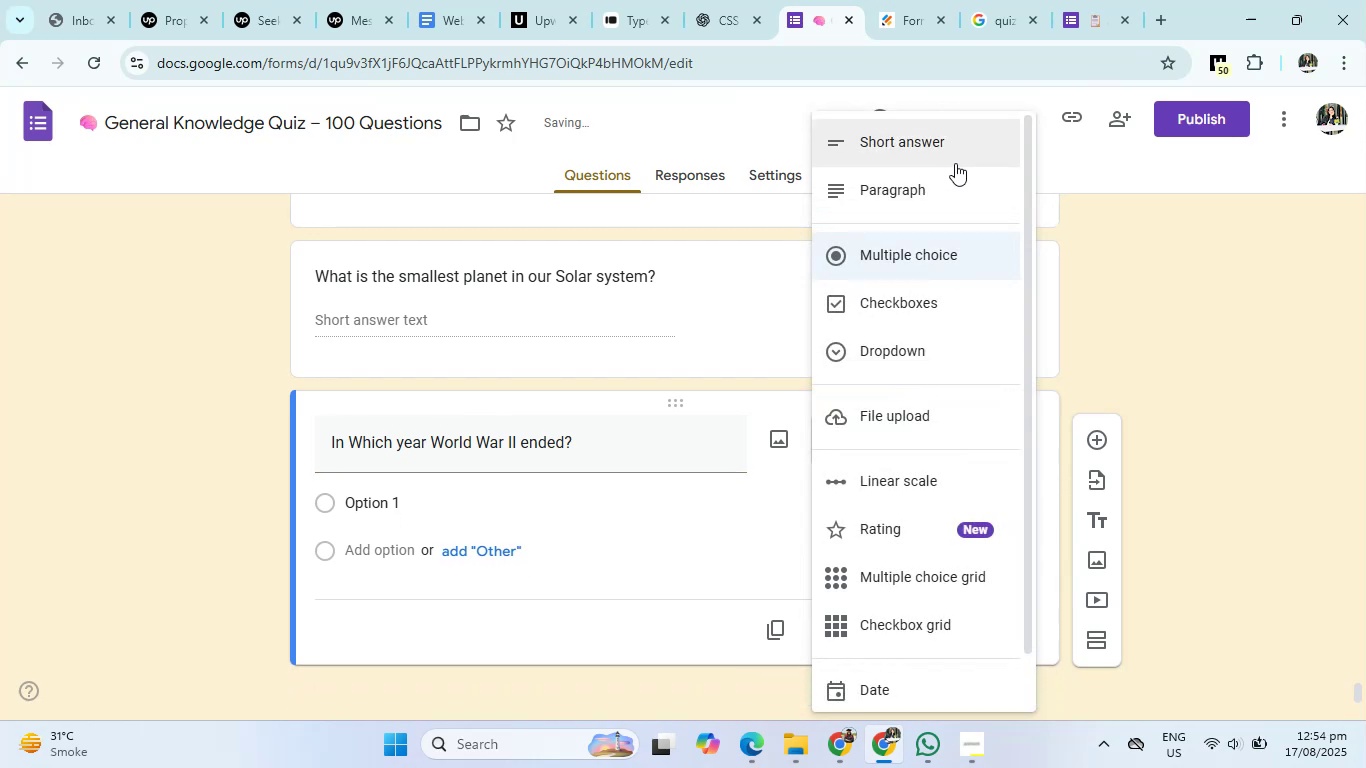 
left_click([955, 163])
 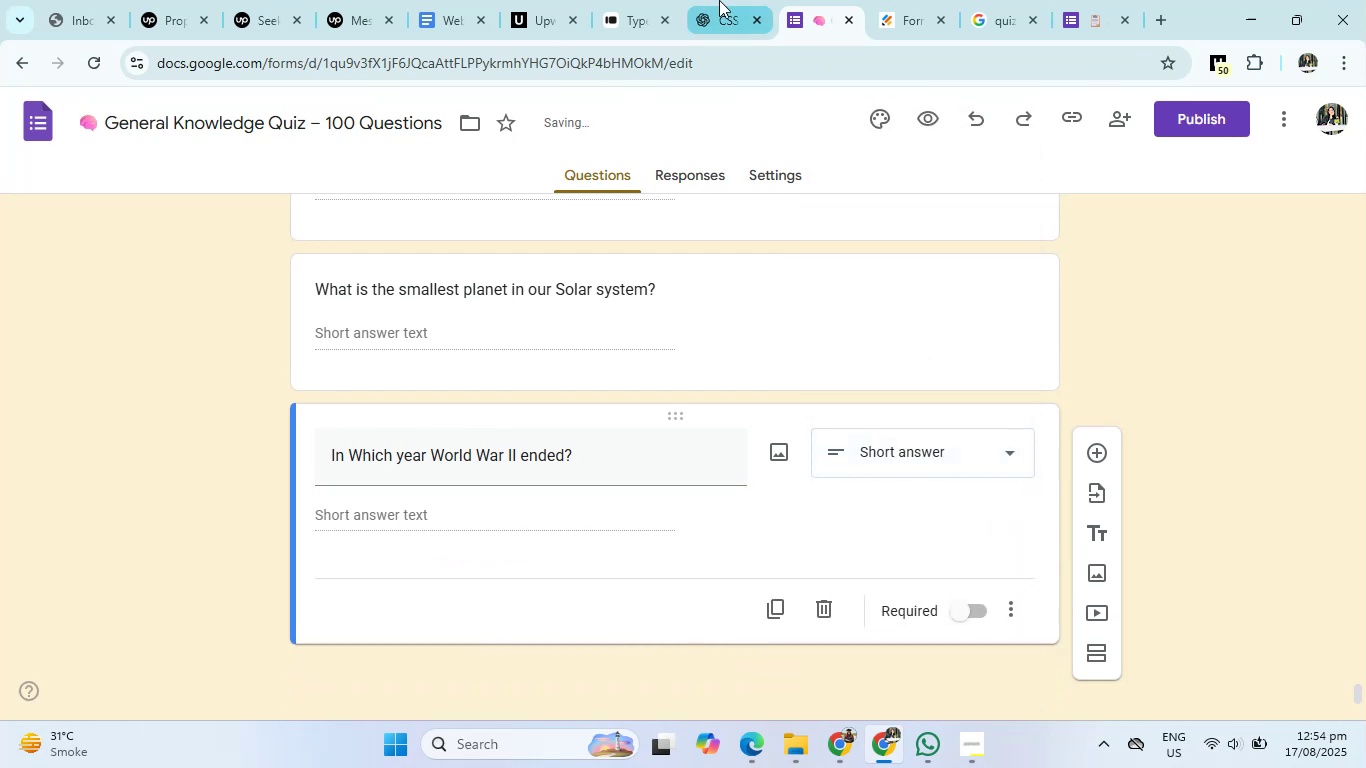 
left_click([722, 0])
 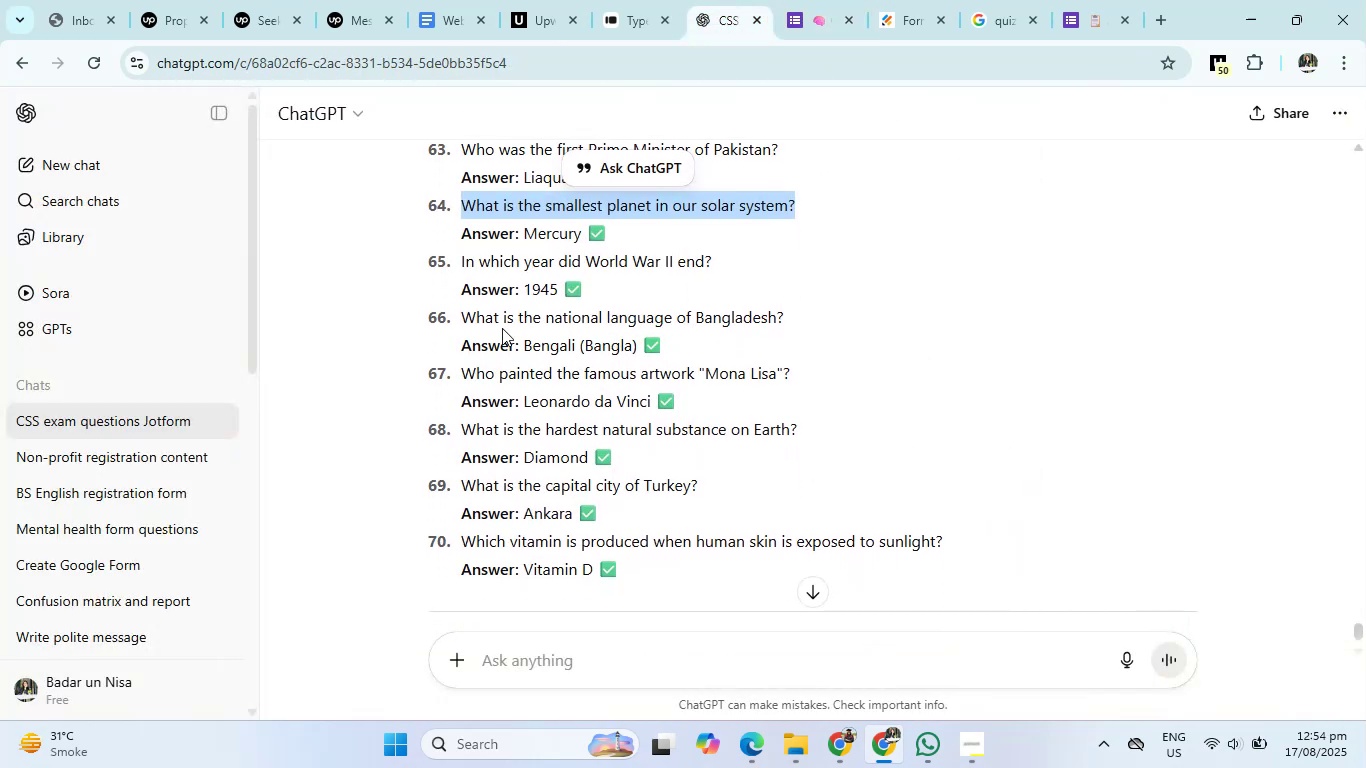 
left_click_drag(start_coordinate=[461, 318], to_coordinate=[804, 305])
 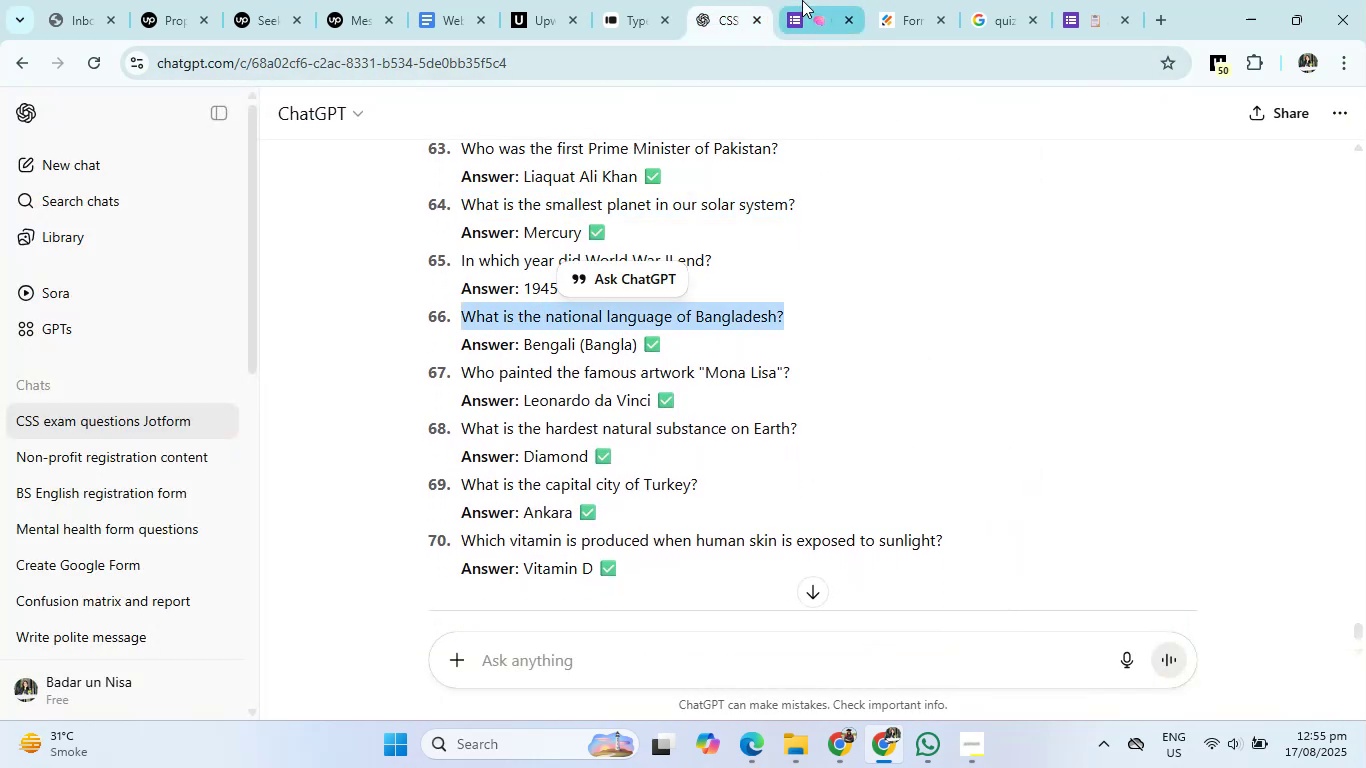 
left_click([802, 0])
 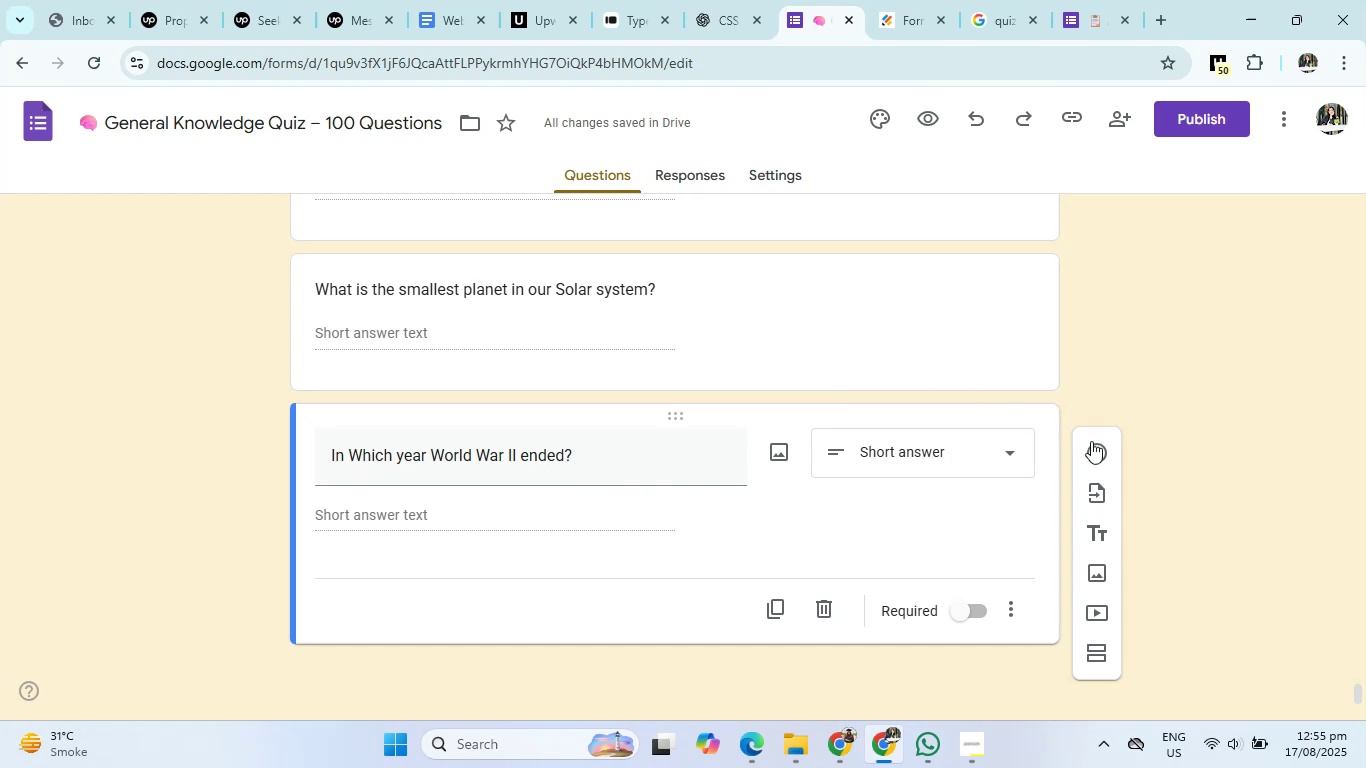 
left_click([1091, 454])
 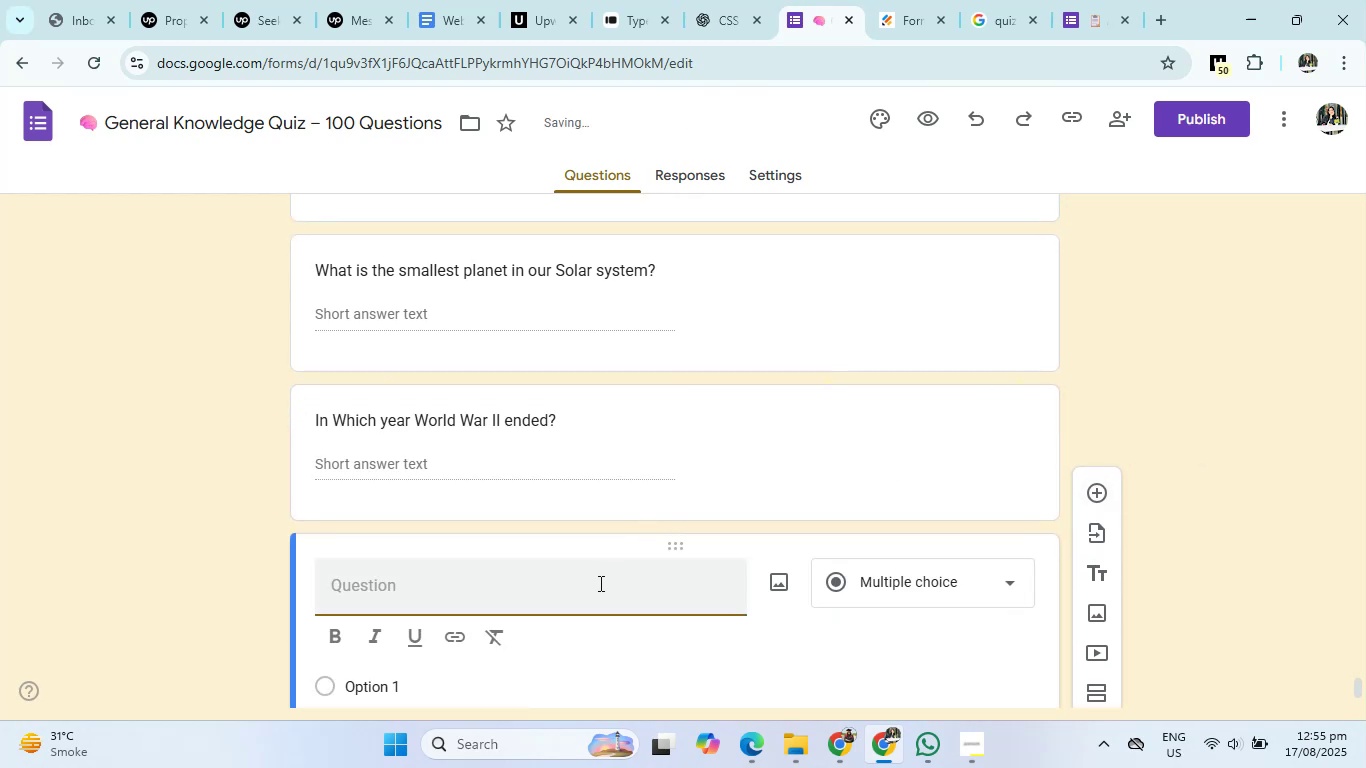 
left_click([599, 585])
 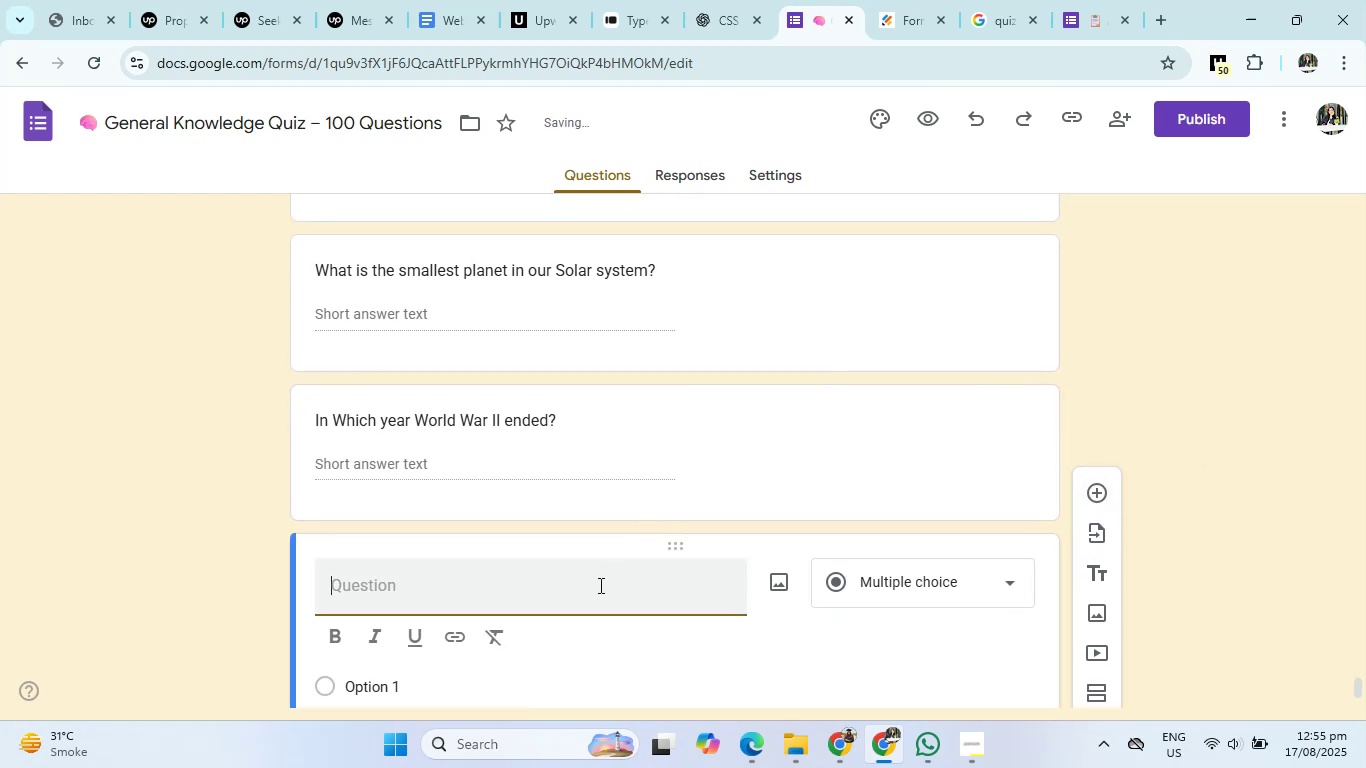 
type(what is the national language of bun)
key(Backspace)
key(Backspace)
key(Backspace)
type(Bangladesh?)
 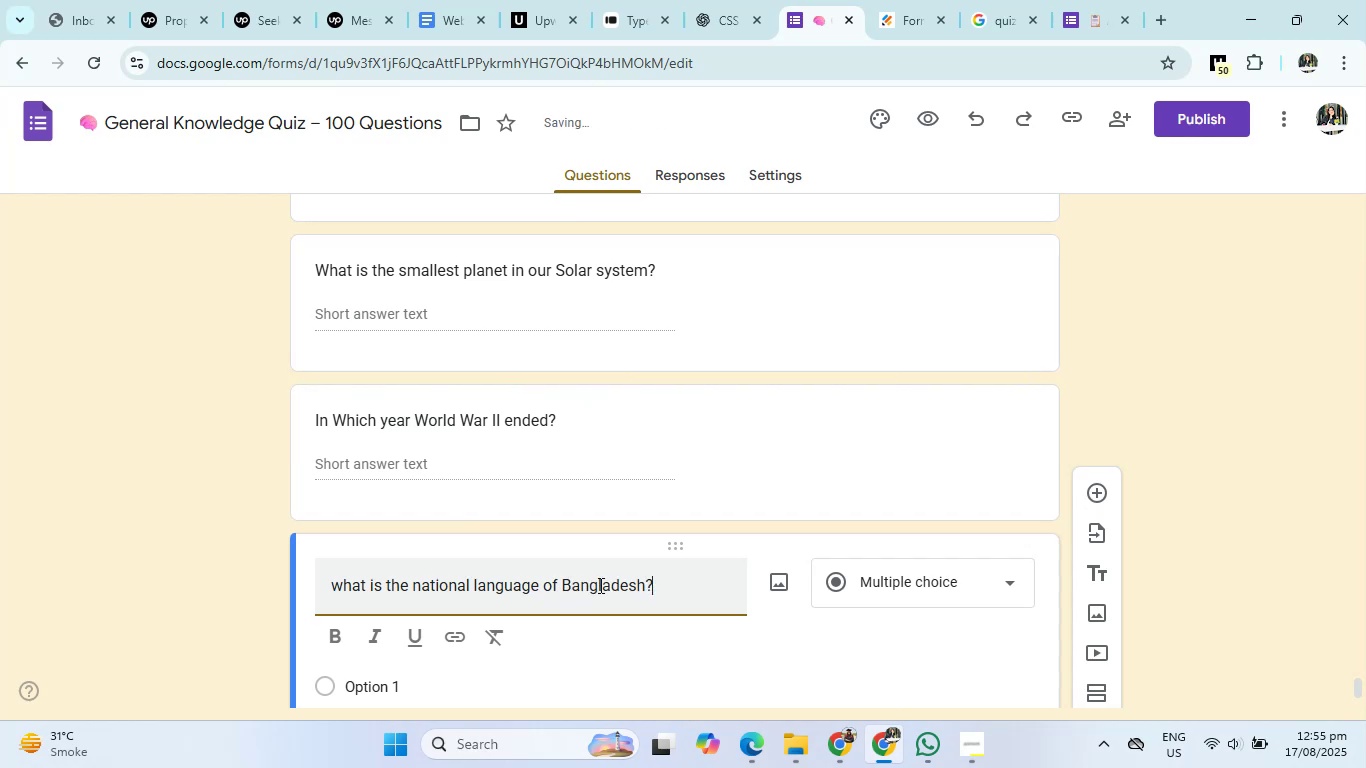 
left_click([927, 596])
 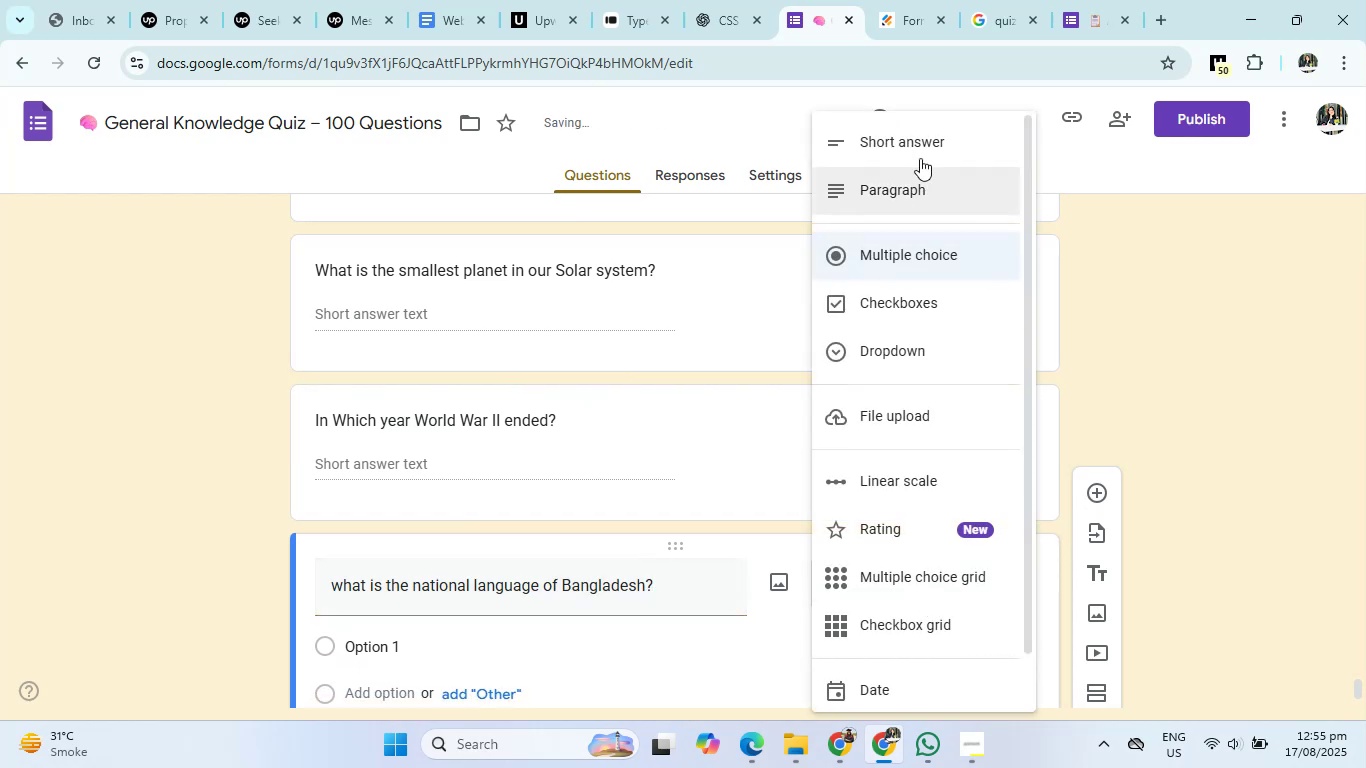 
left_click([921, 118])
 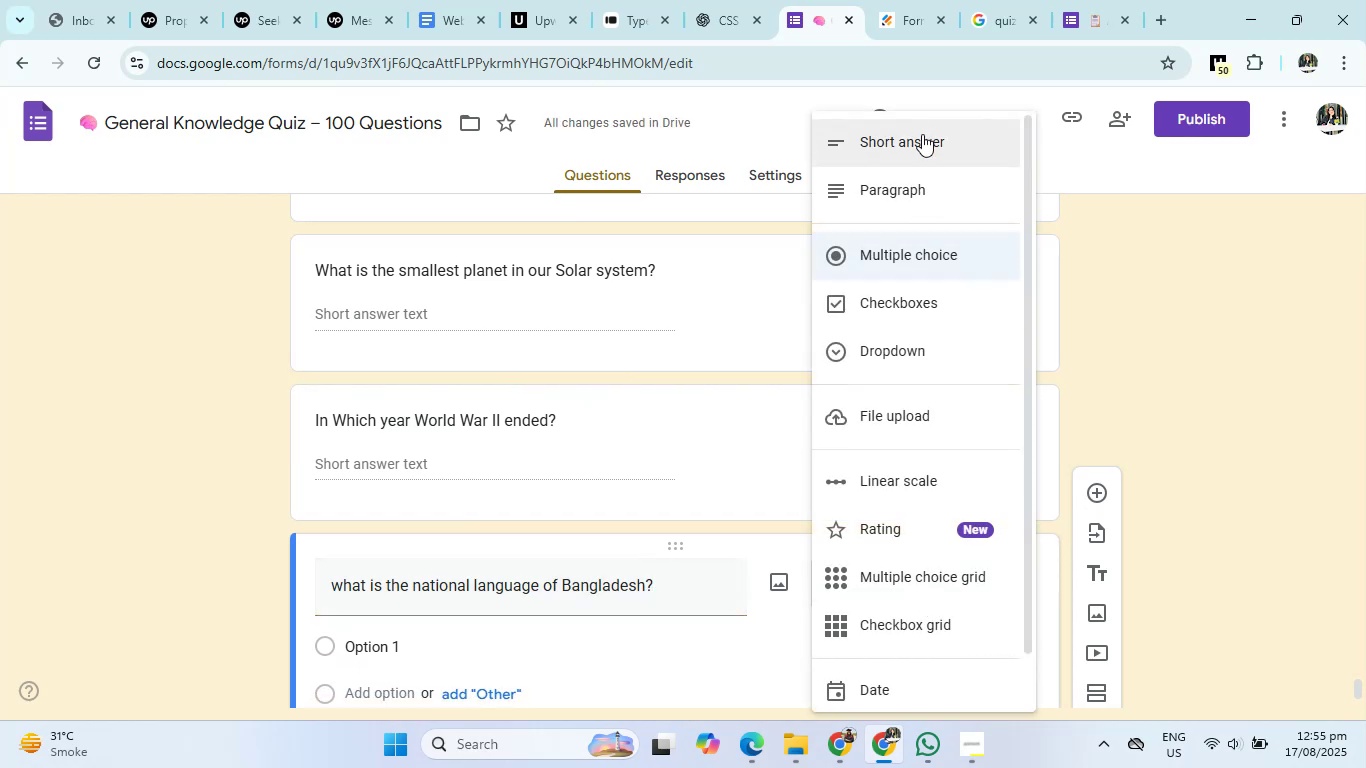 
left_click([922, 134])
 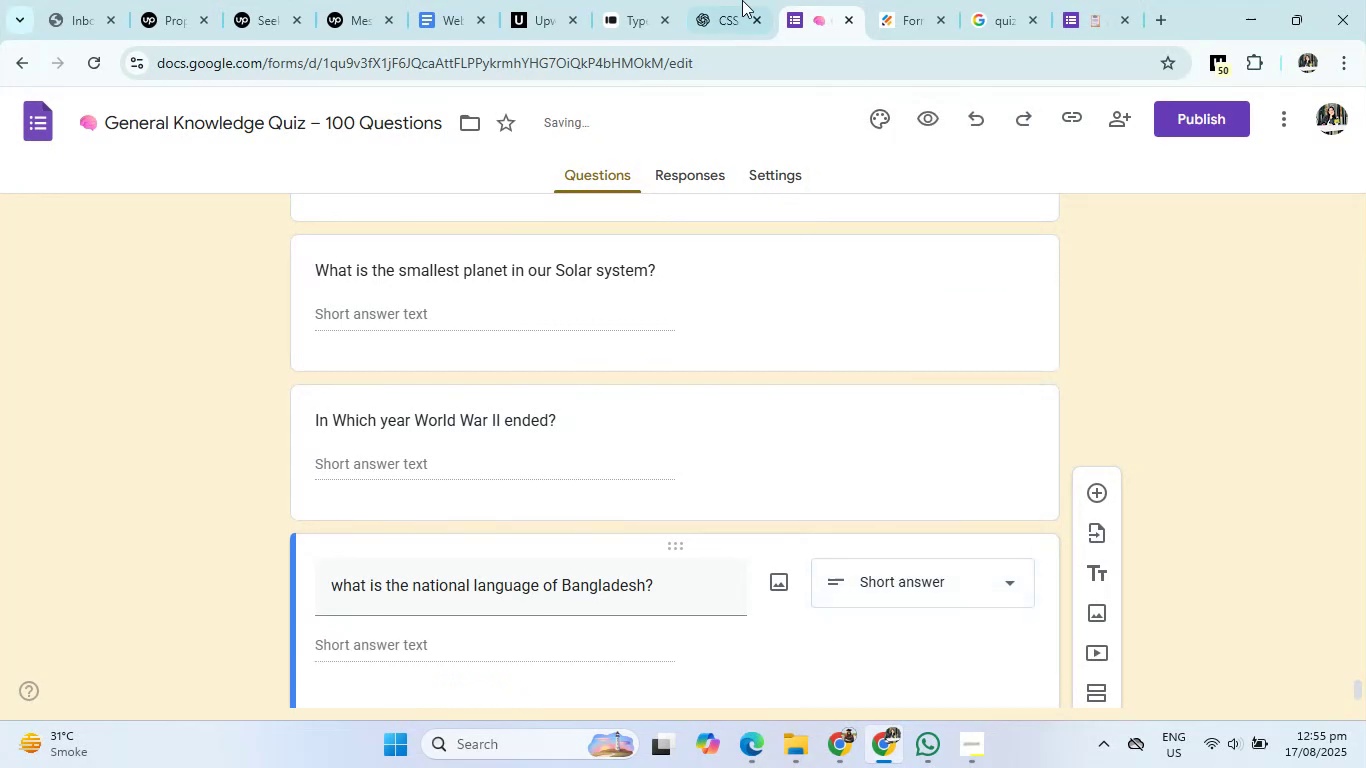 
left_click([728, 0])
 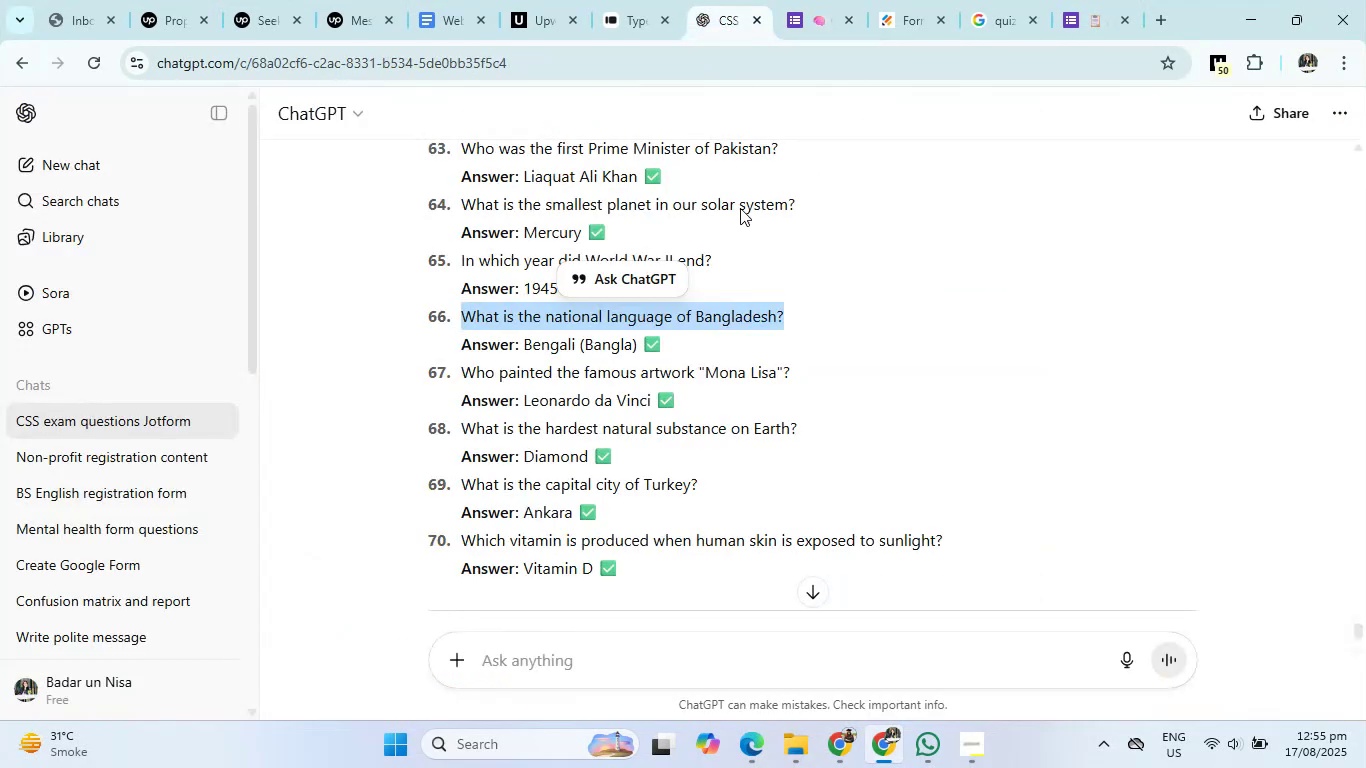 
scroll: coordinate [738, 242], scroll_direction: down, amount: 1.0
 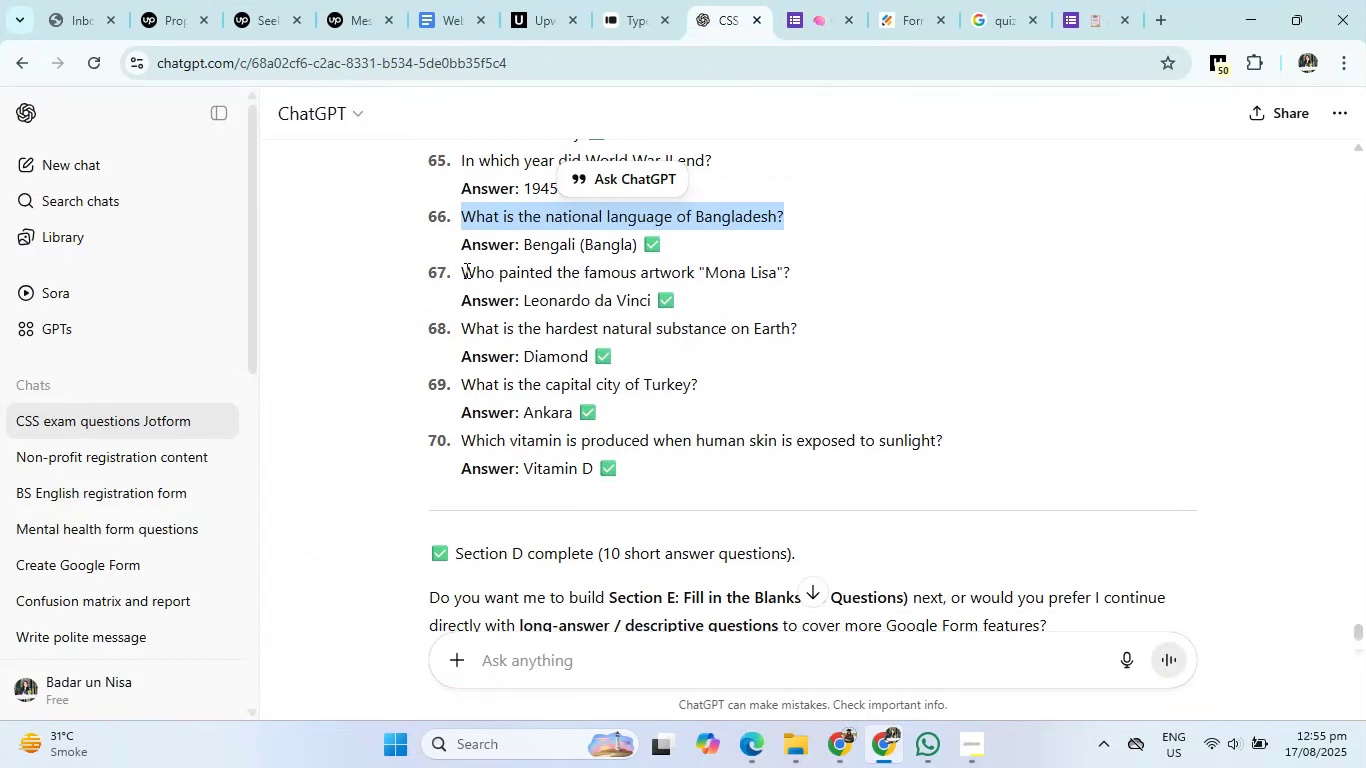 
left_click_drag(start_coordinate=[460, 274], to_coordinate=[833, 274])
 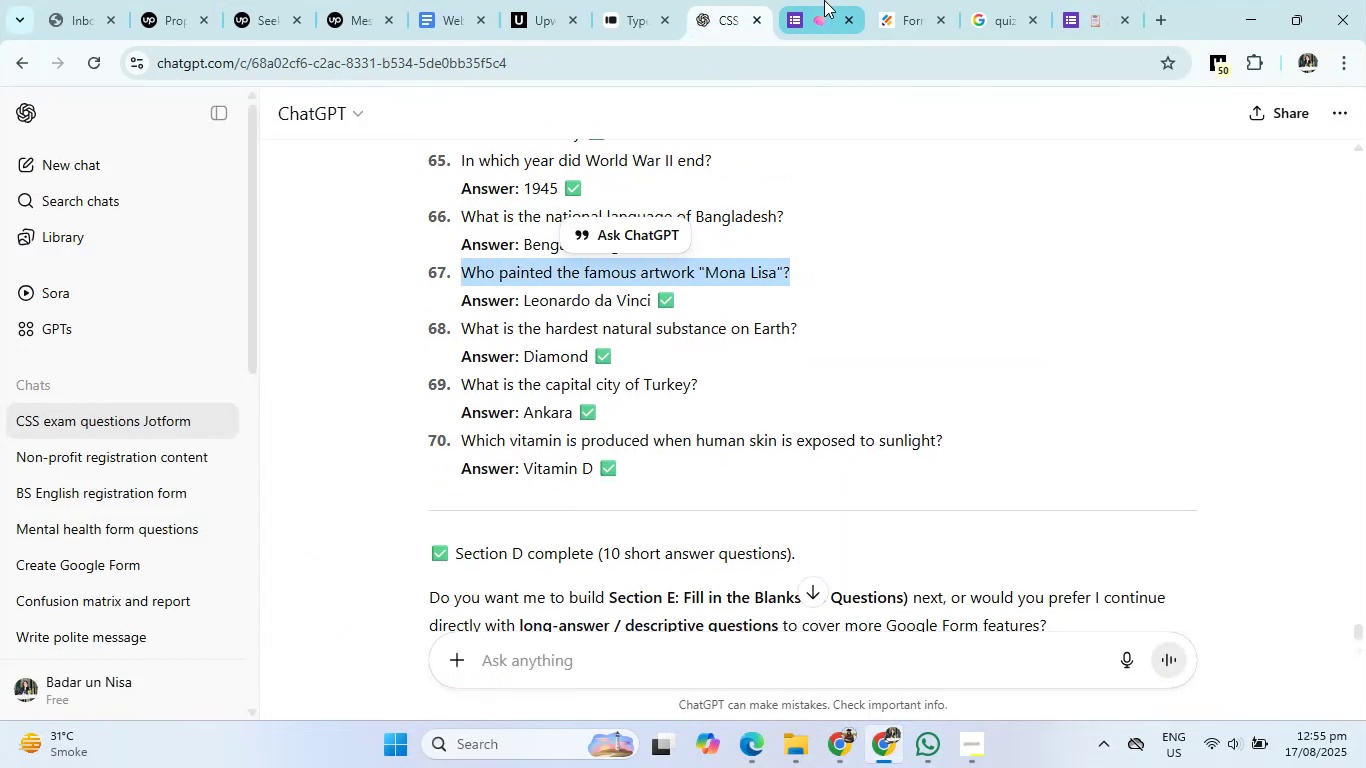 
left_click([824, 0])
 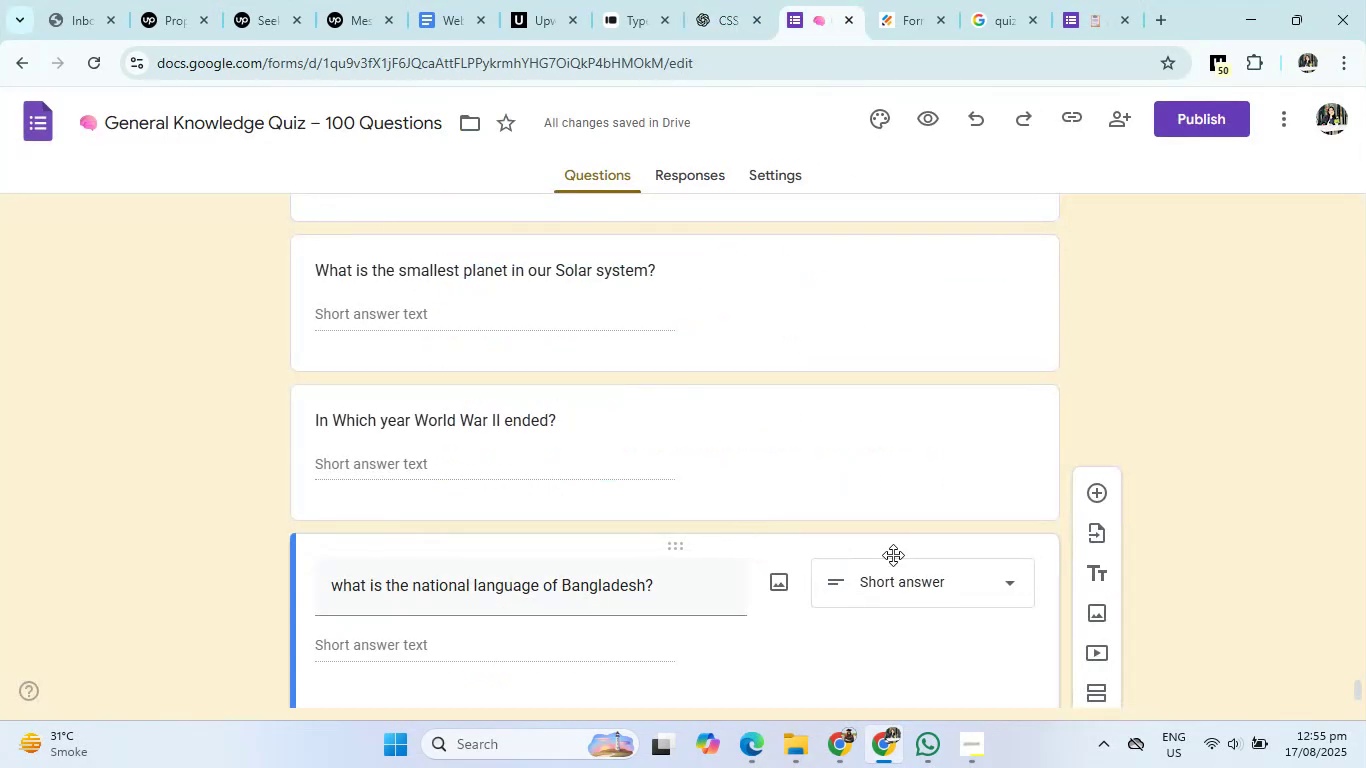 
scroll: coordinate [893, 554], scroll_direction: down, amount: 3.0
 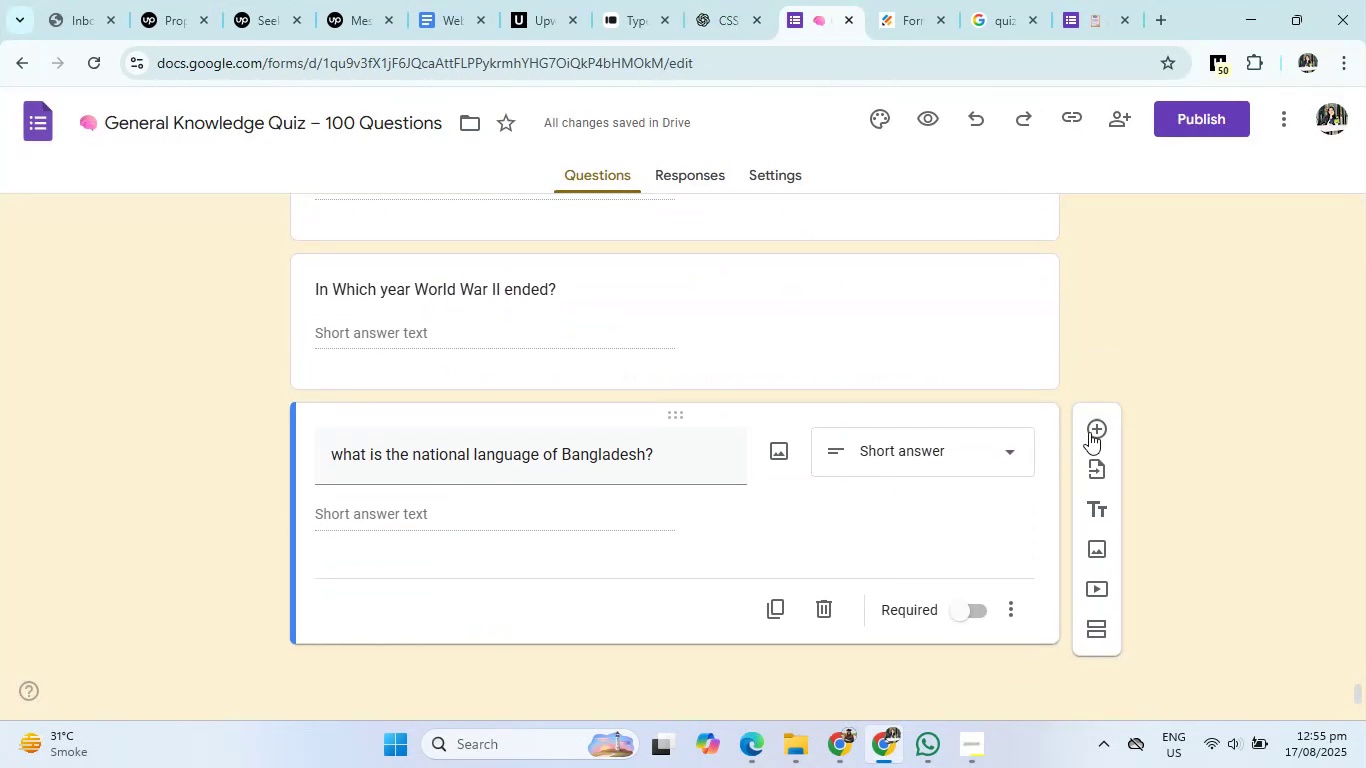 
left_click([1093, 426])
 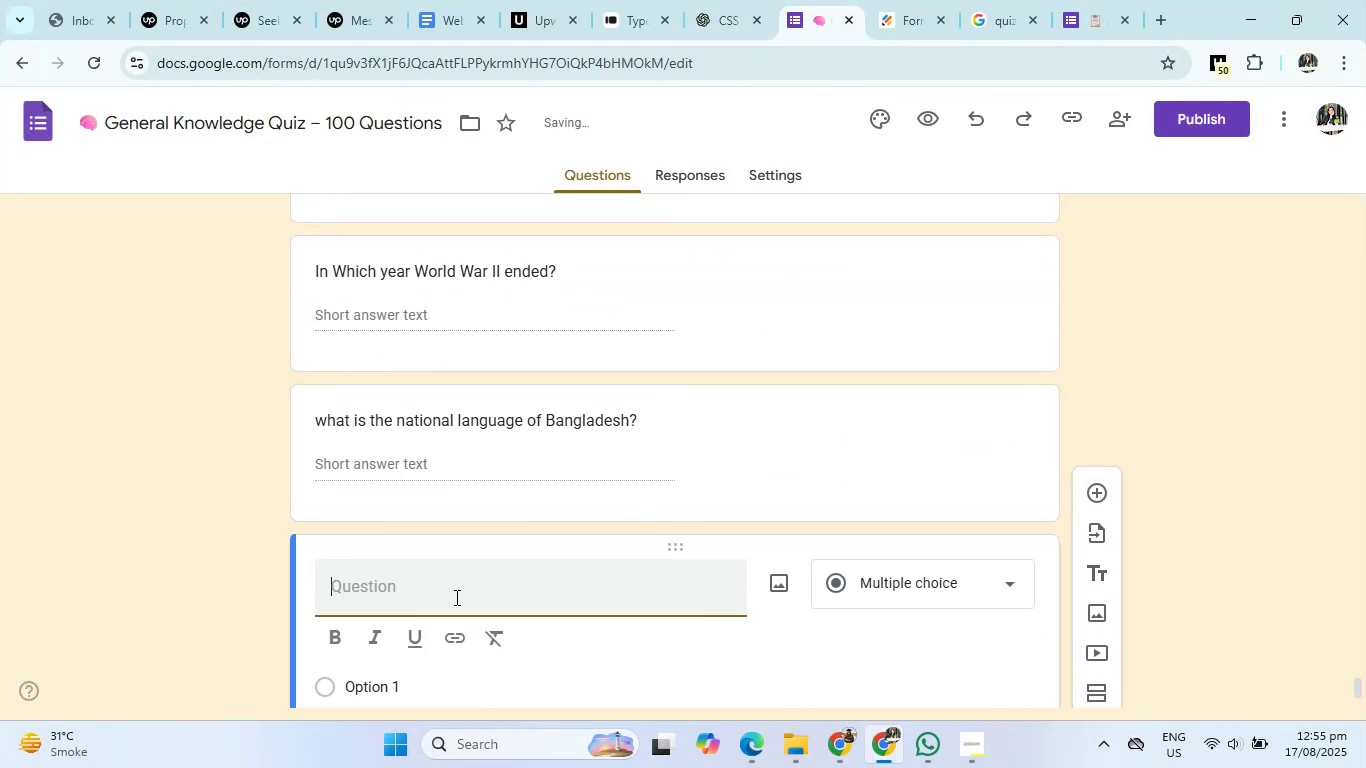 
type(Who painted the famous art "Mona Lisa"?)
 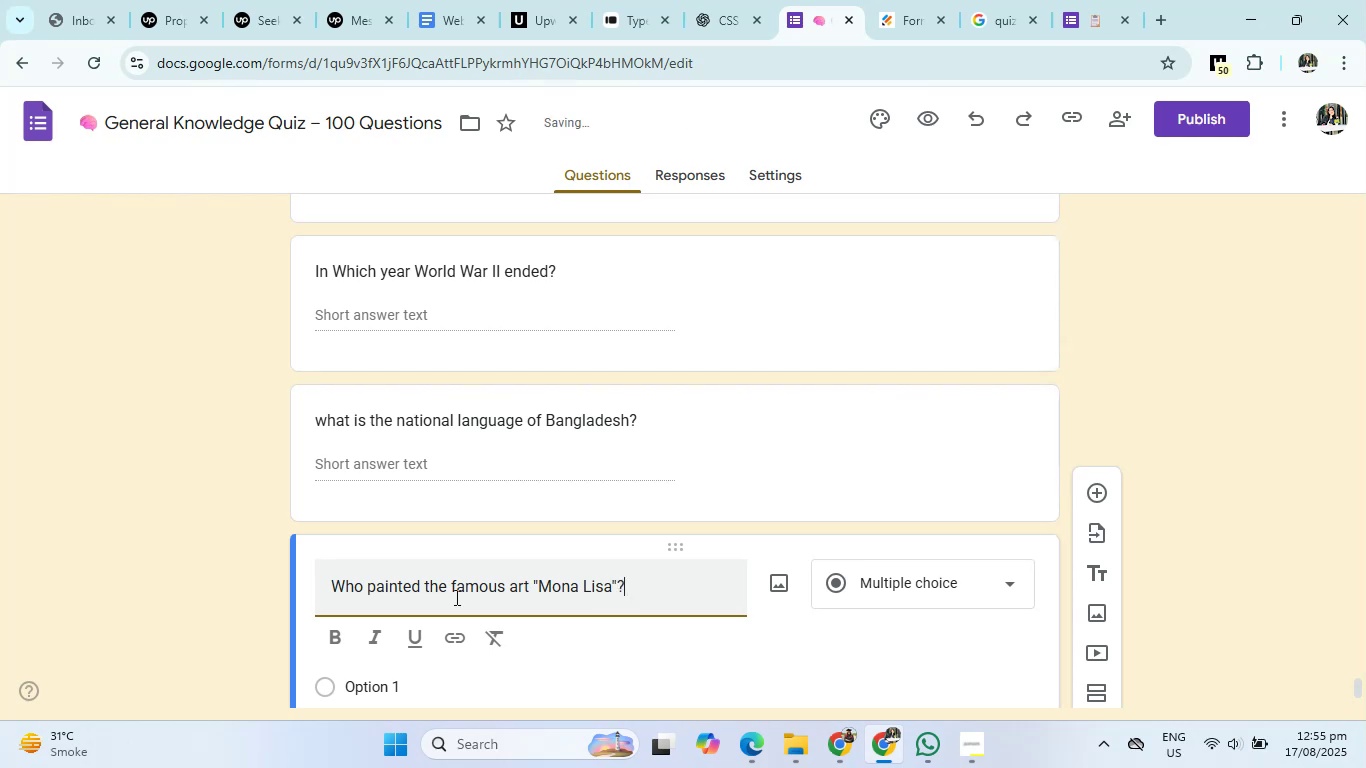 
left_click([895, 582])
 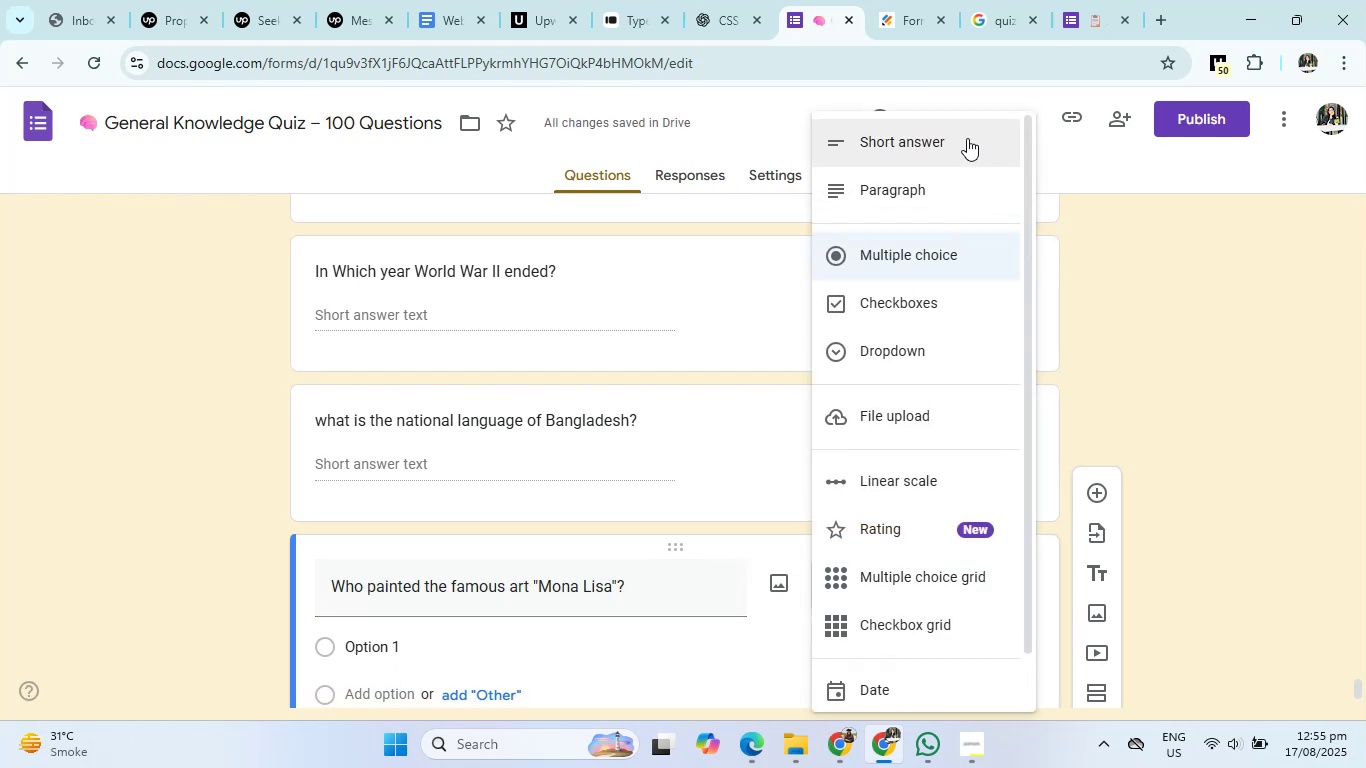 
left_click([967, 138])
 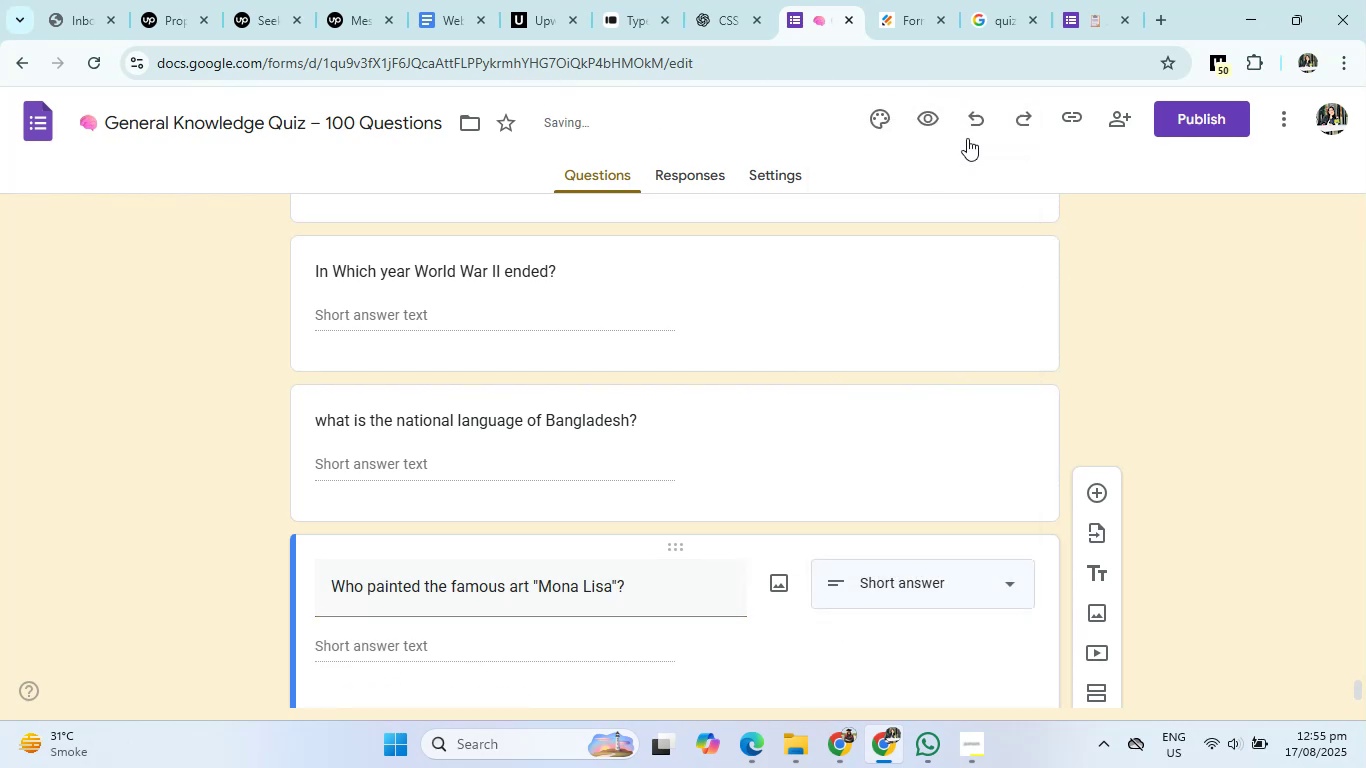 
mouse_move([758, 304])
 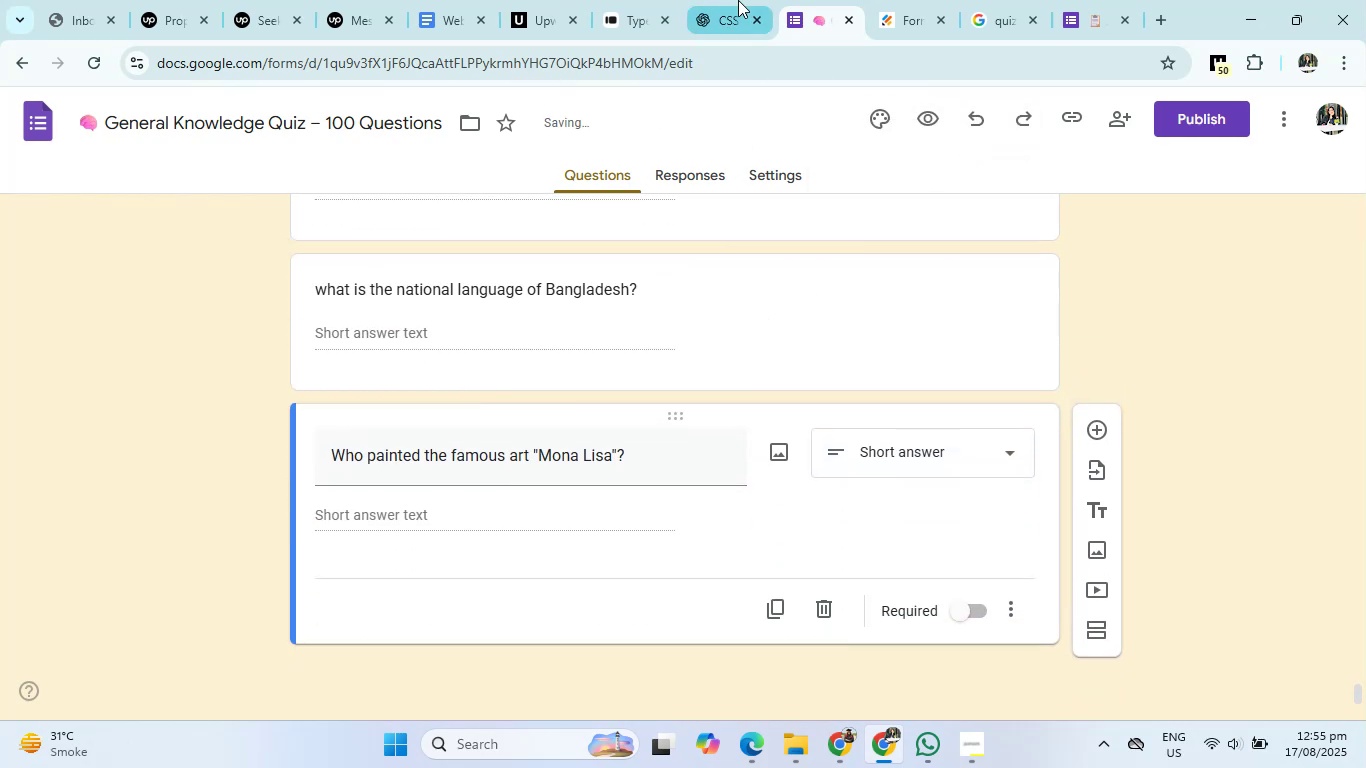 
left_click([738, 0])
 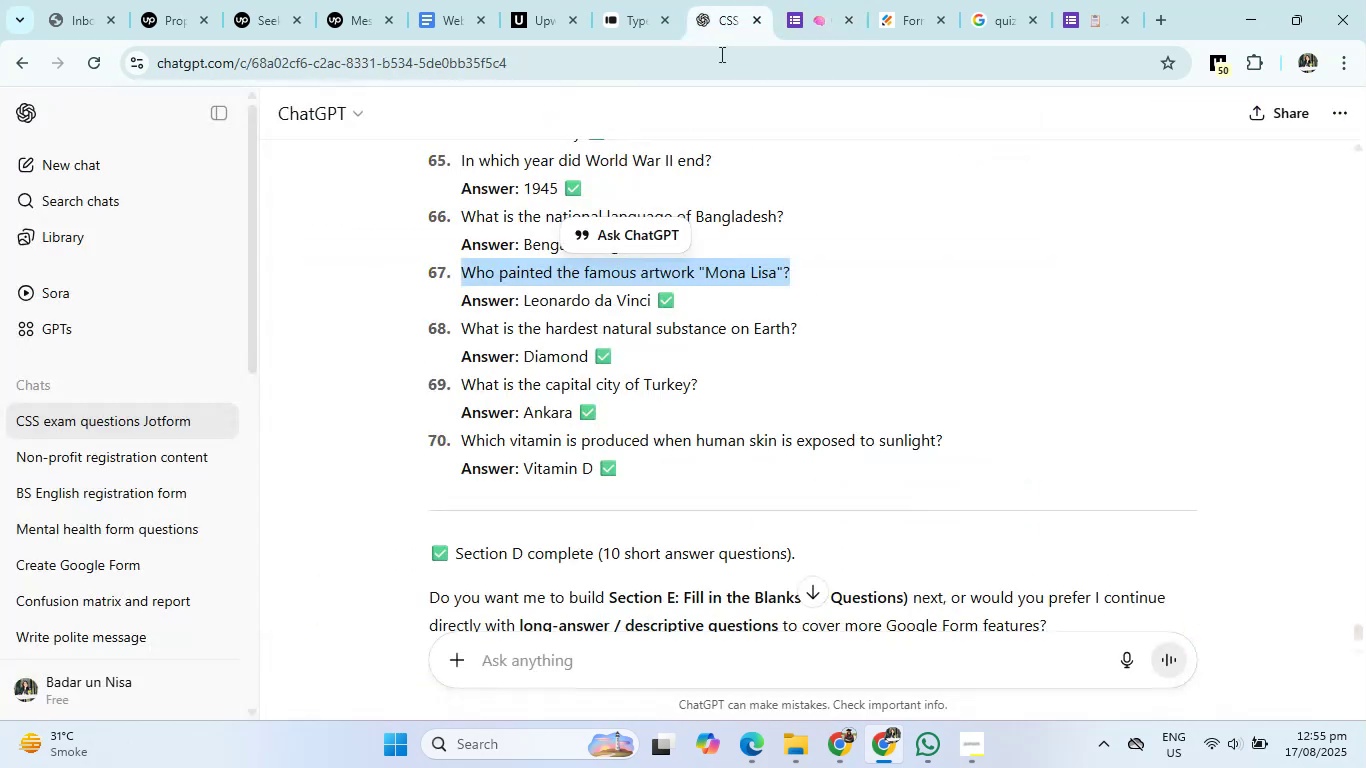 
mouse_move([688, 278])
 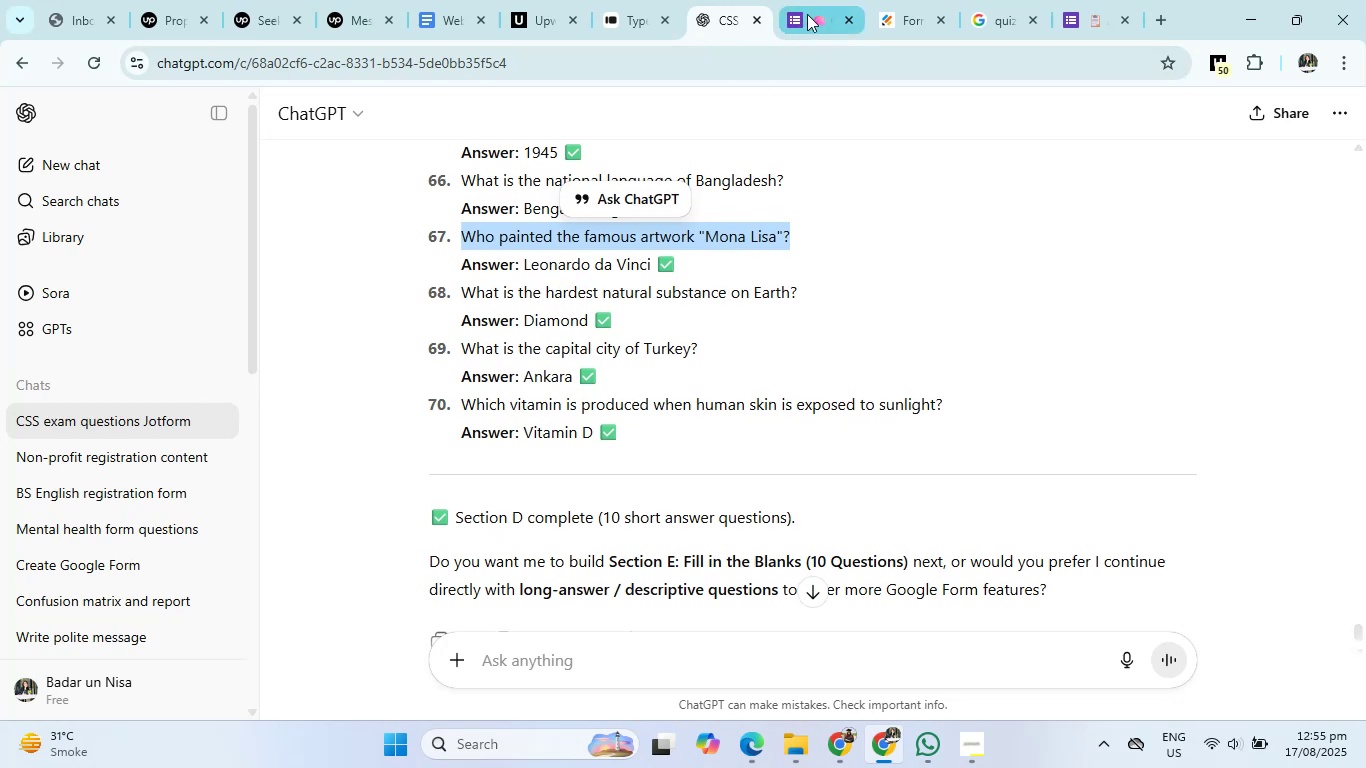 
left_click([807, 14])
 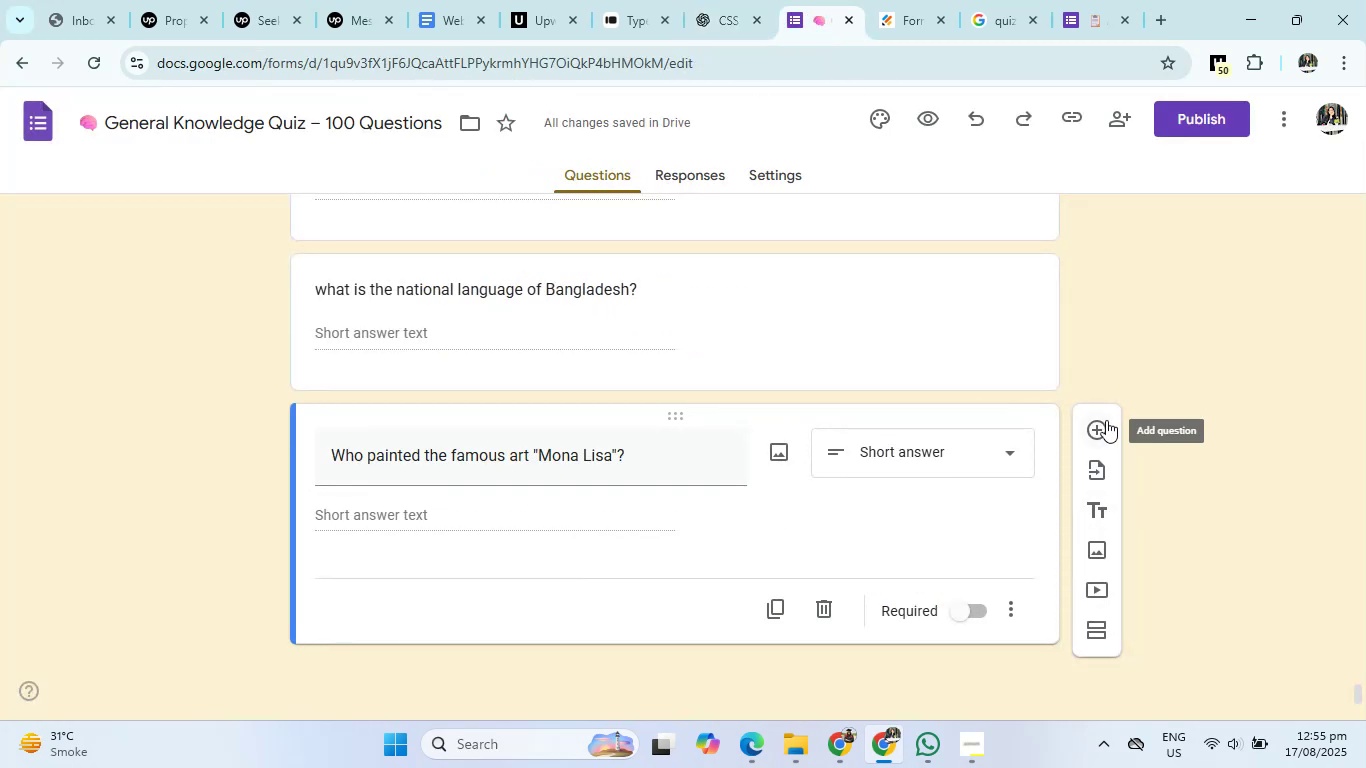 
left_click([1104, 424])
 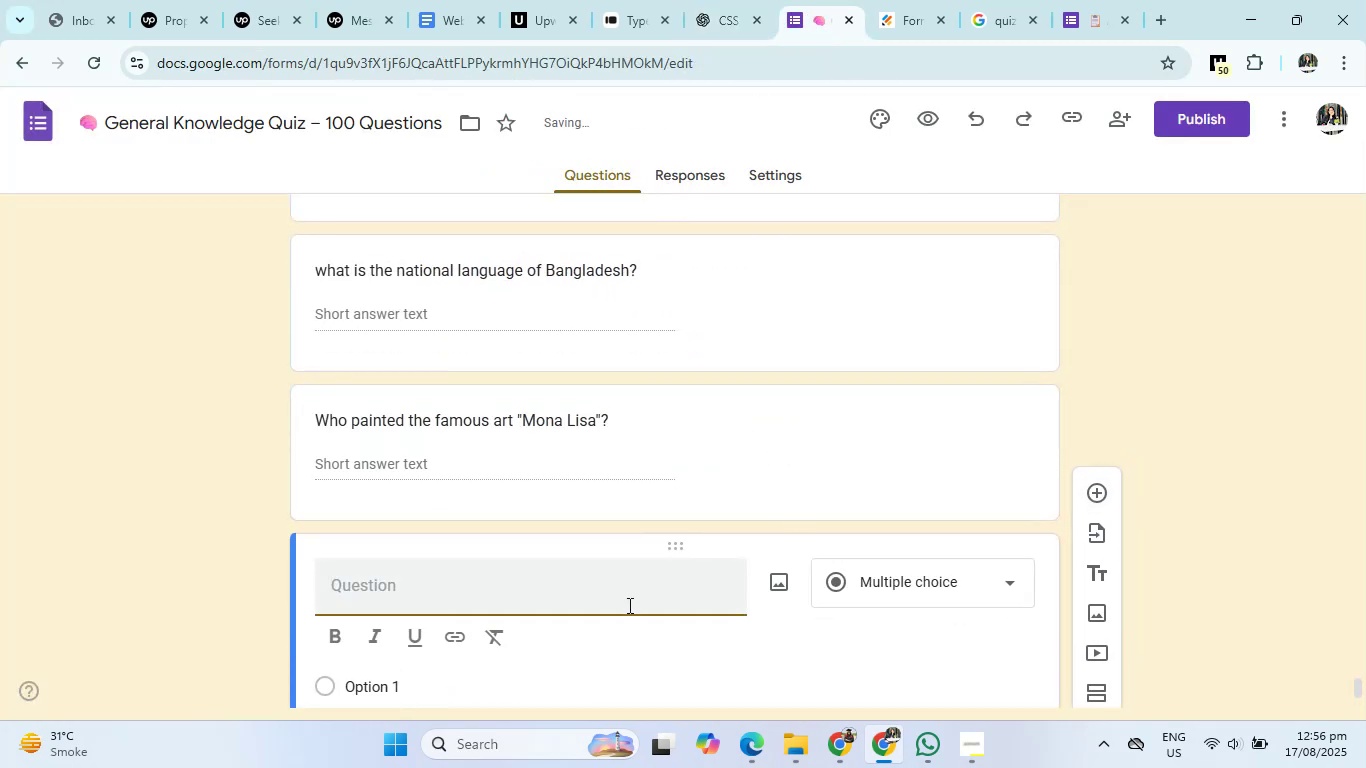 
left_click([628, 605])
 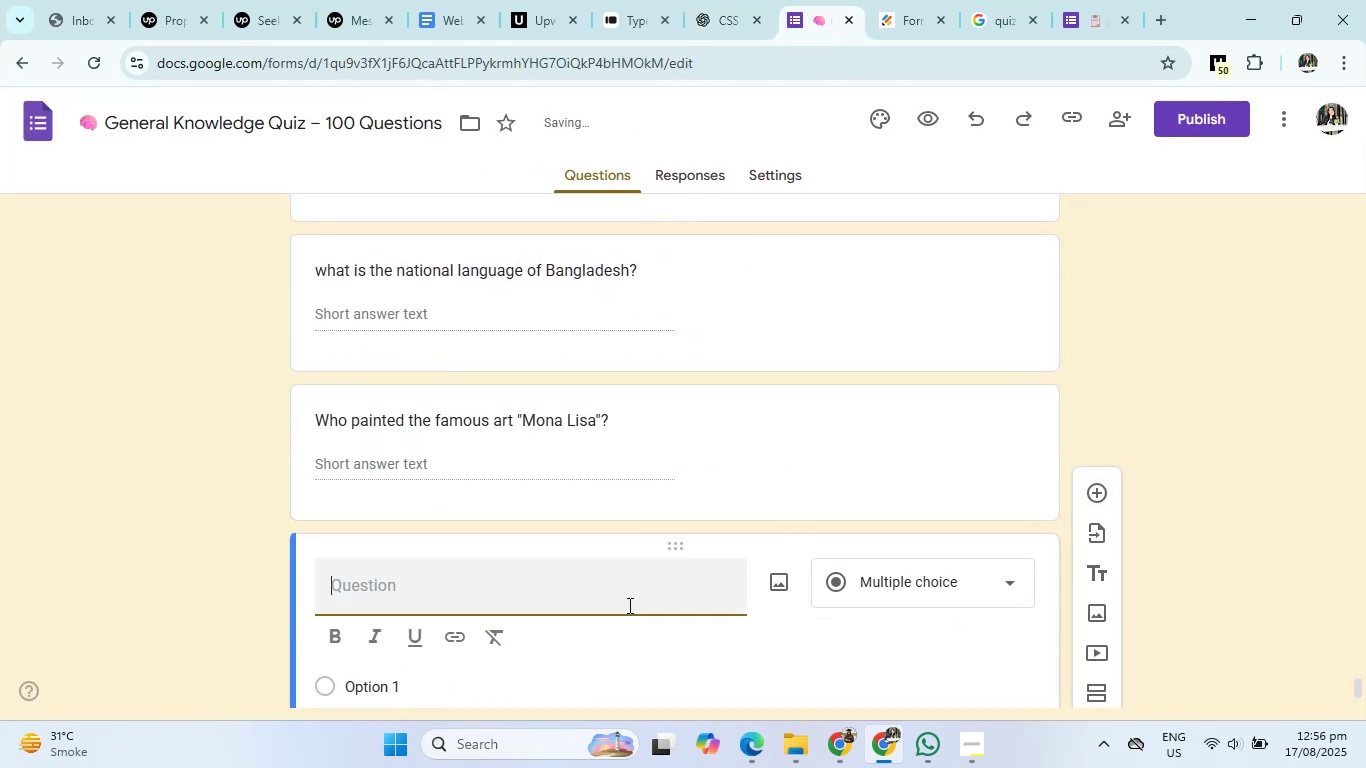 
type(What is the hardest natural substanc e)
key(Backspace)
key(Backspace)
type(e on Earth)
 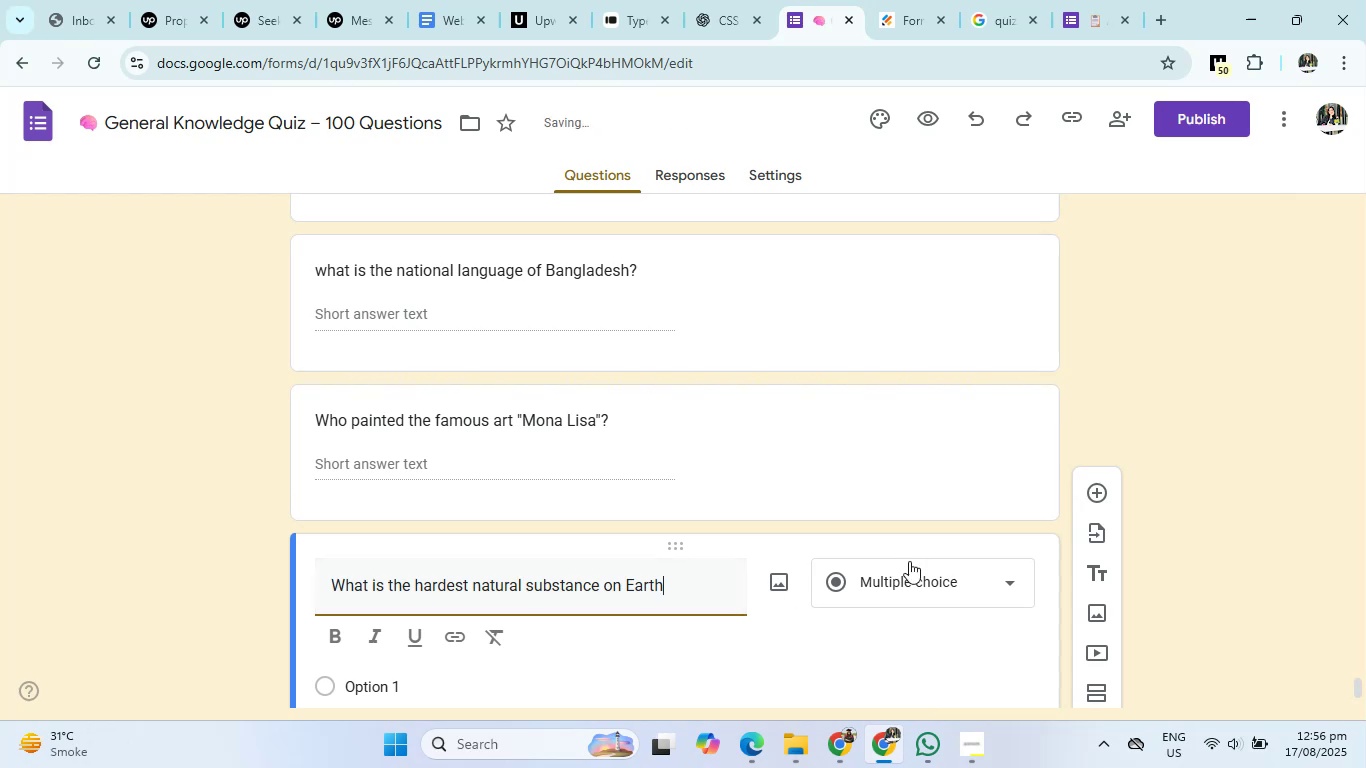 
left_click([909, 565])
 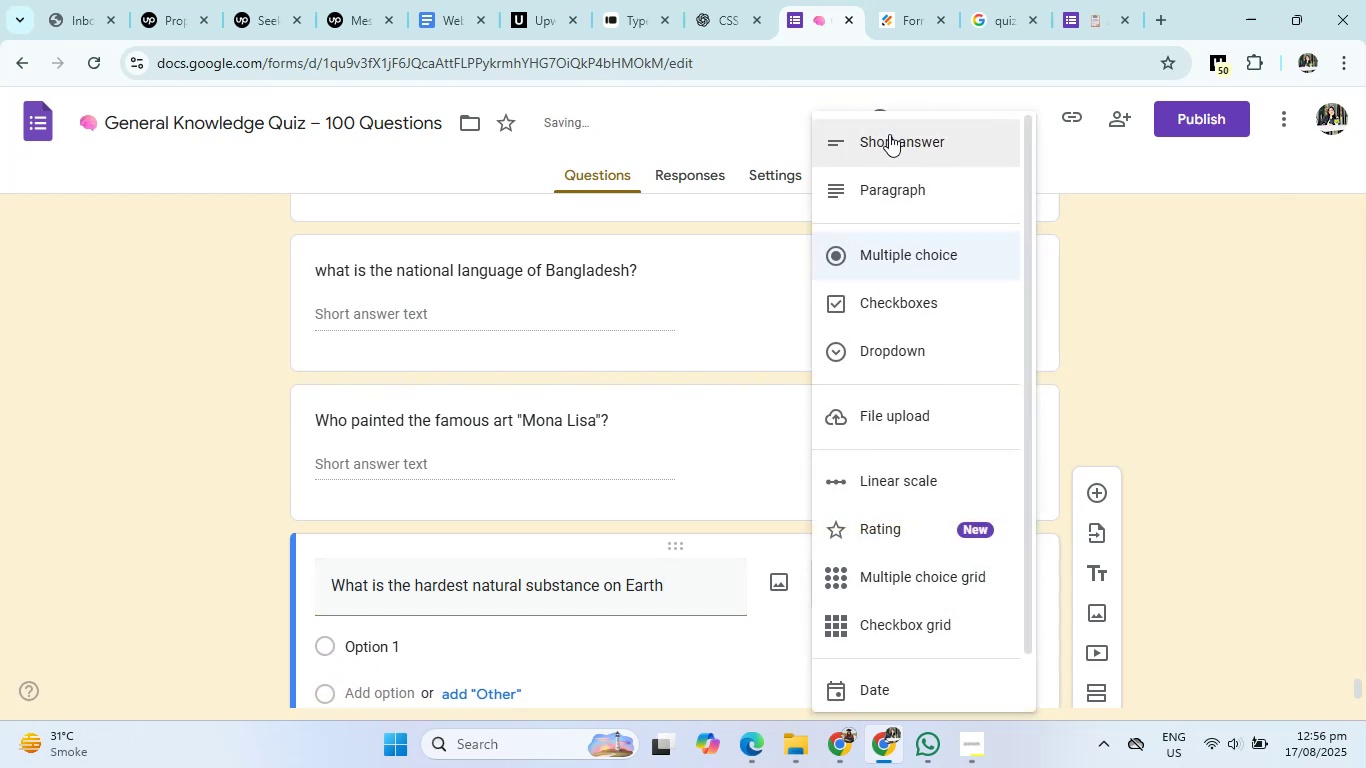 
left_click([889, 134])
 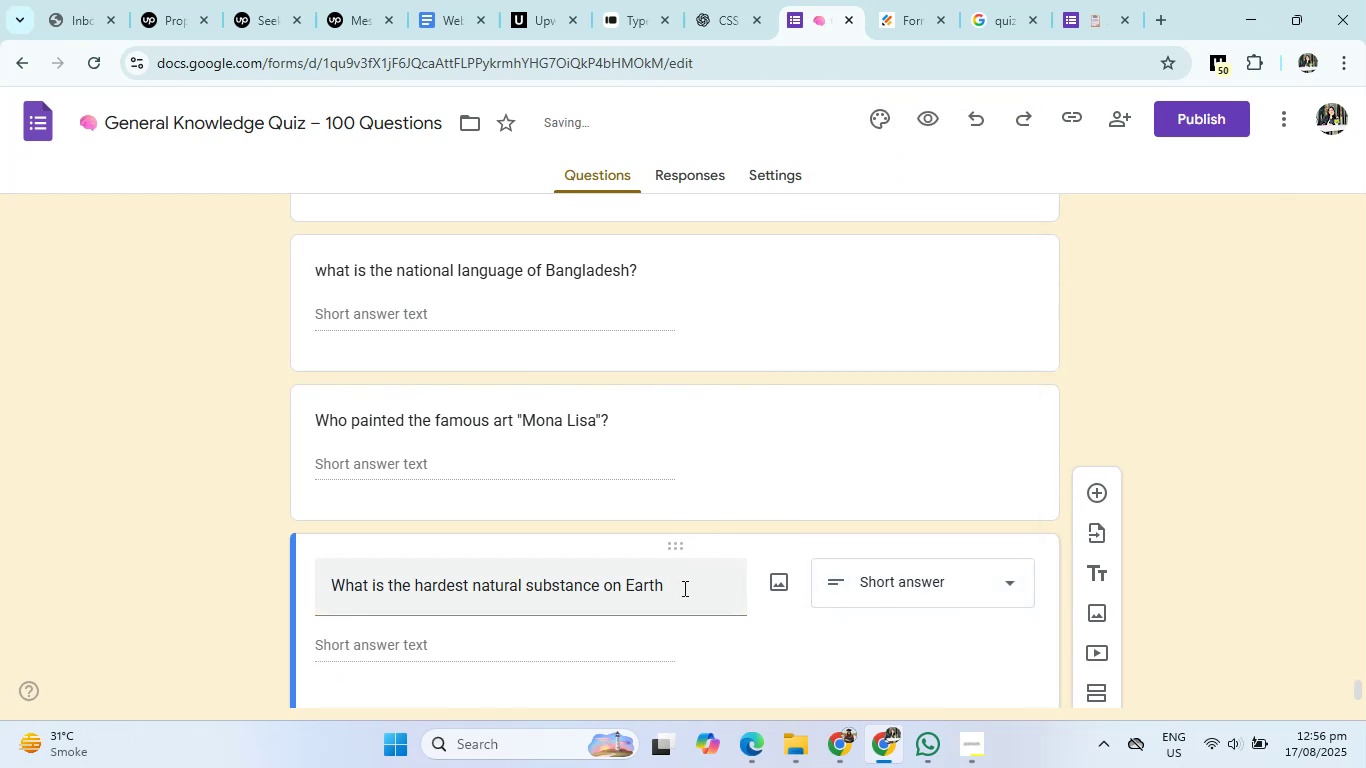 
left_click([683, 588])
 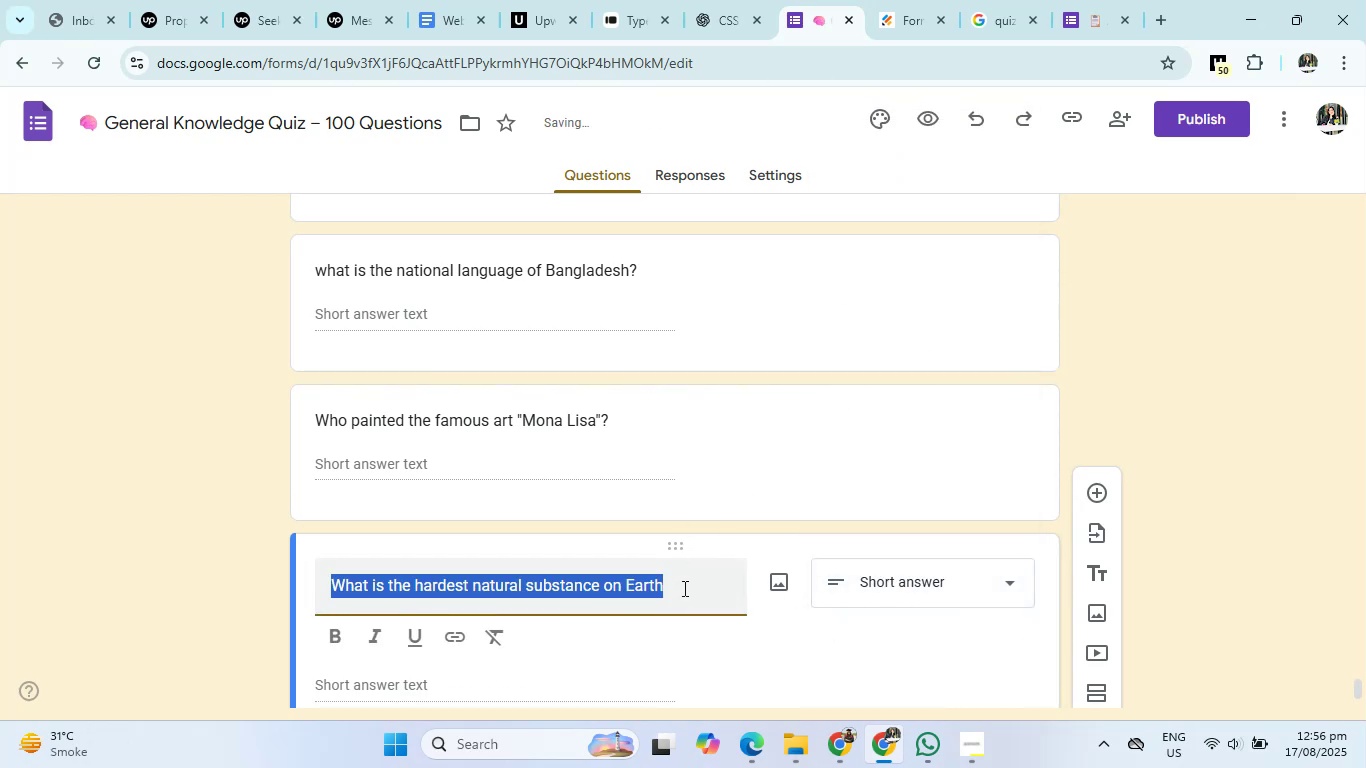 
left_click([683, 588])
 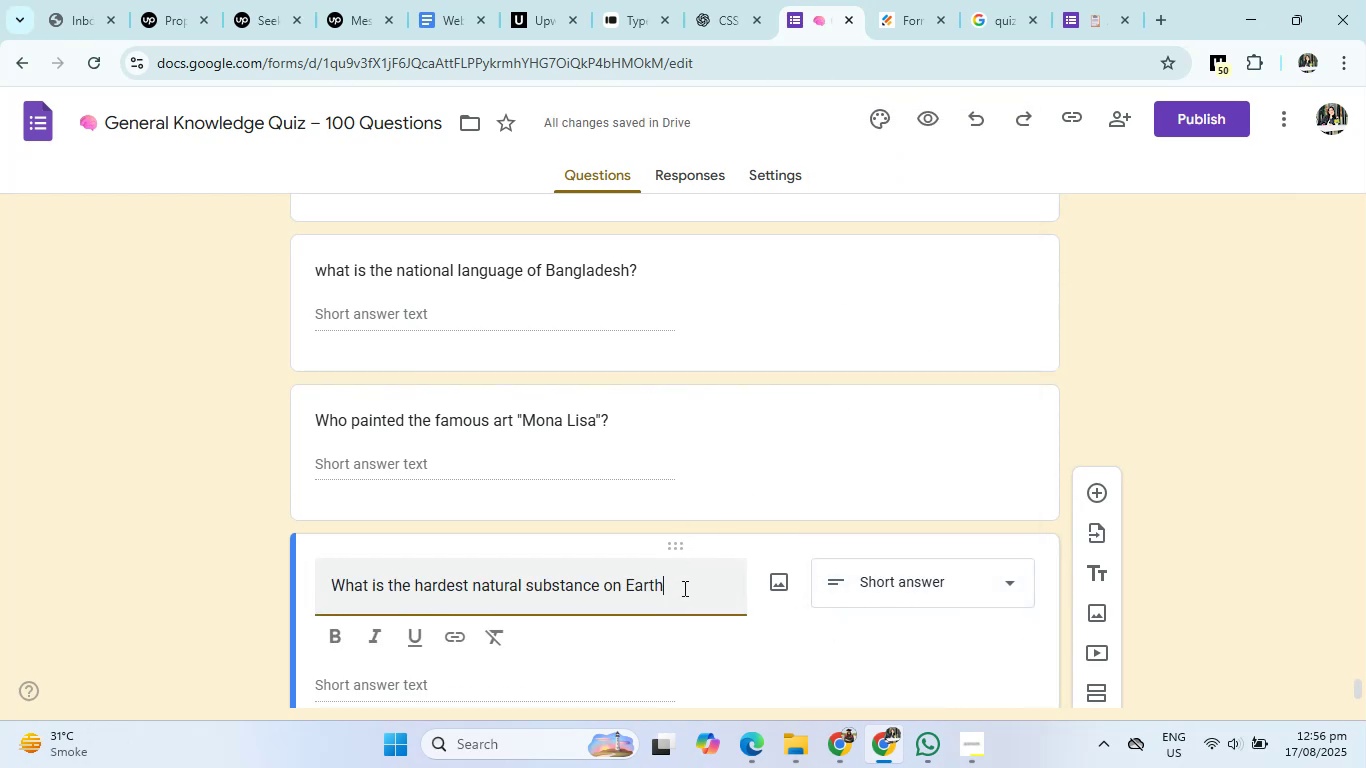 
key(Shift+ShiftRight)
 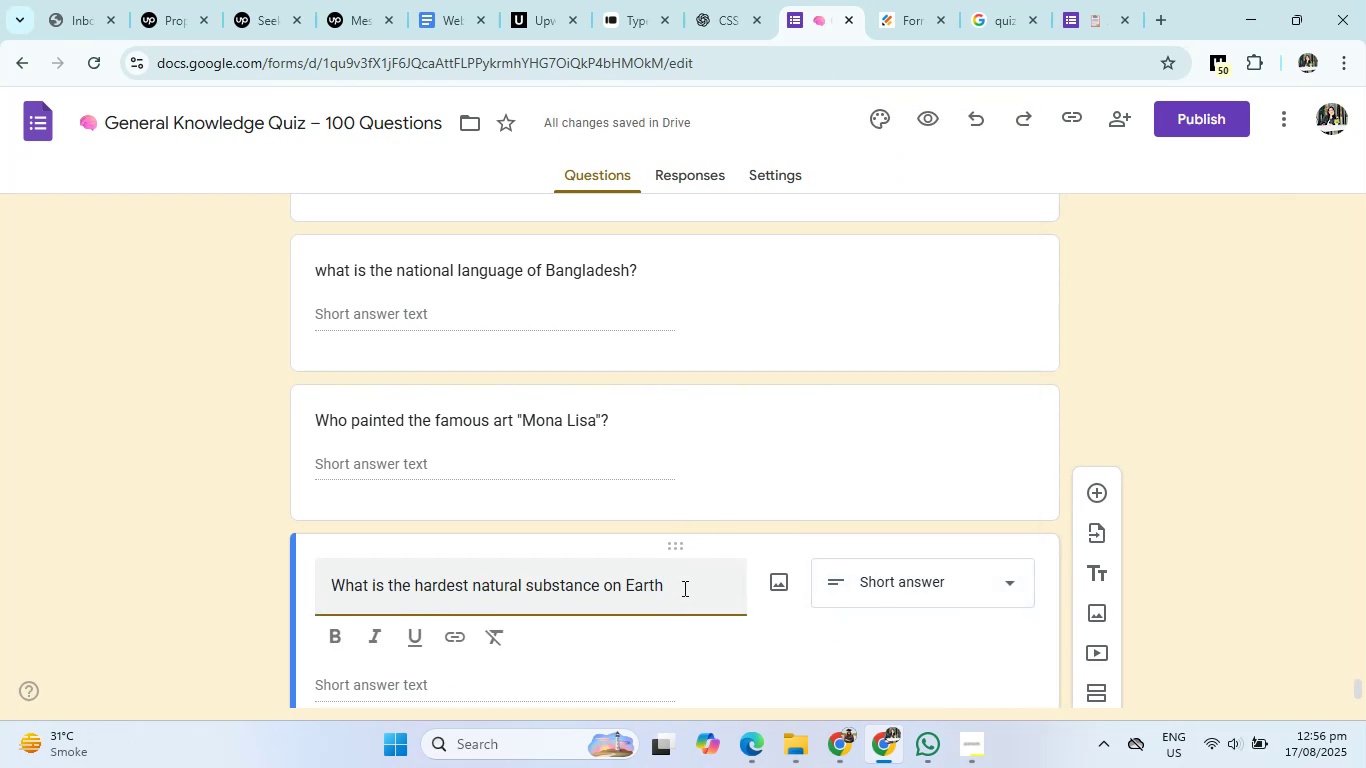 
key(Shift+Slash)
 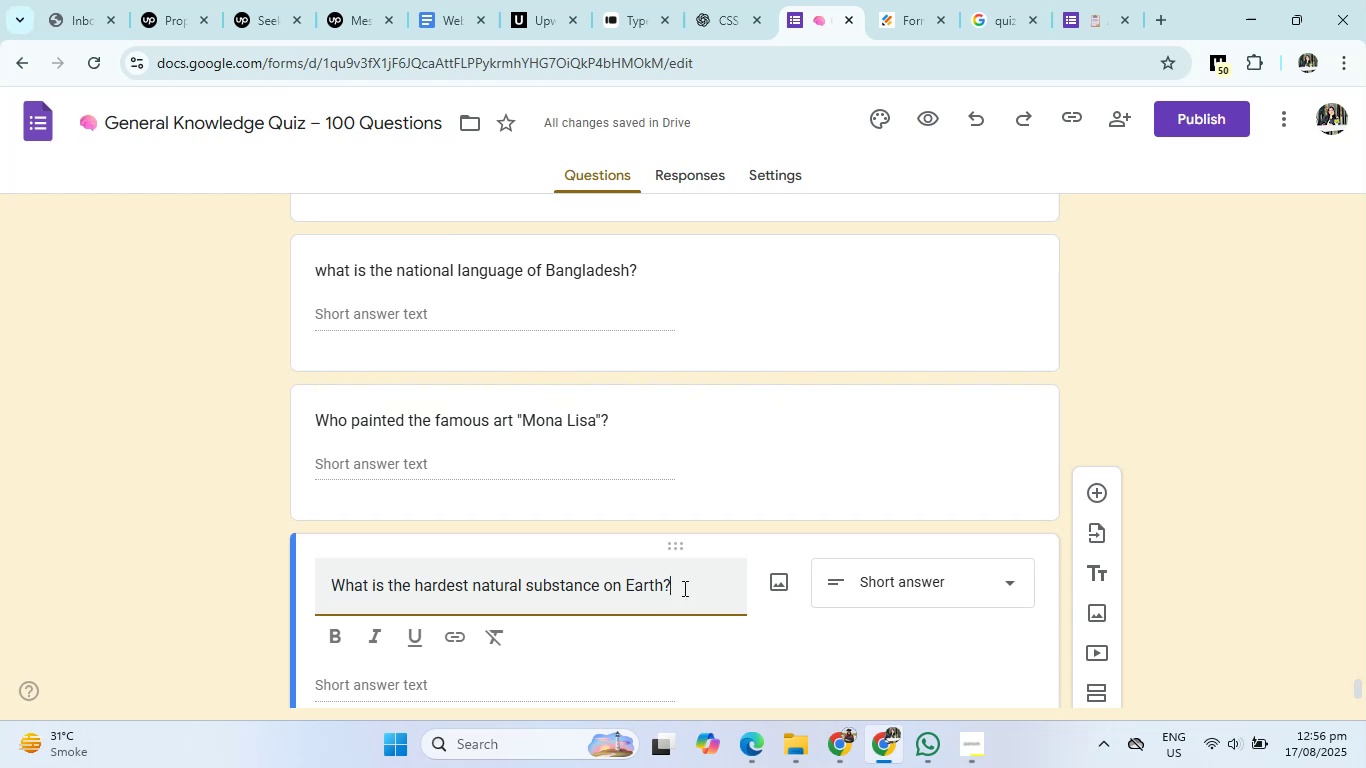 
wait(16.73)
 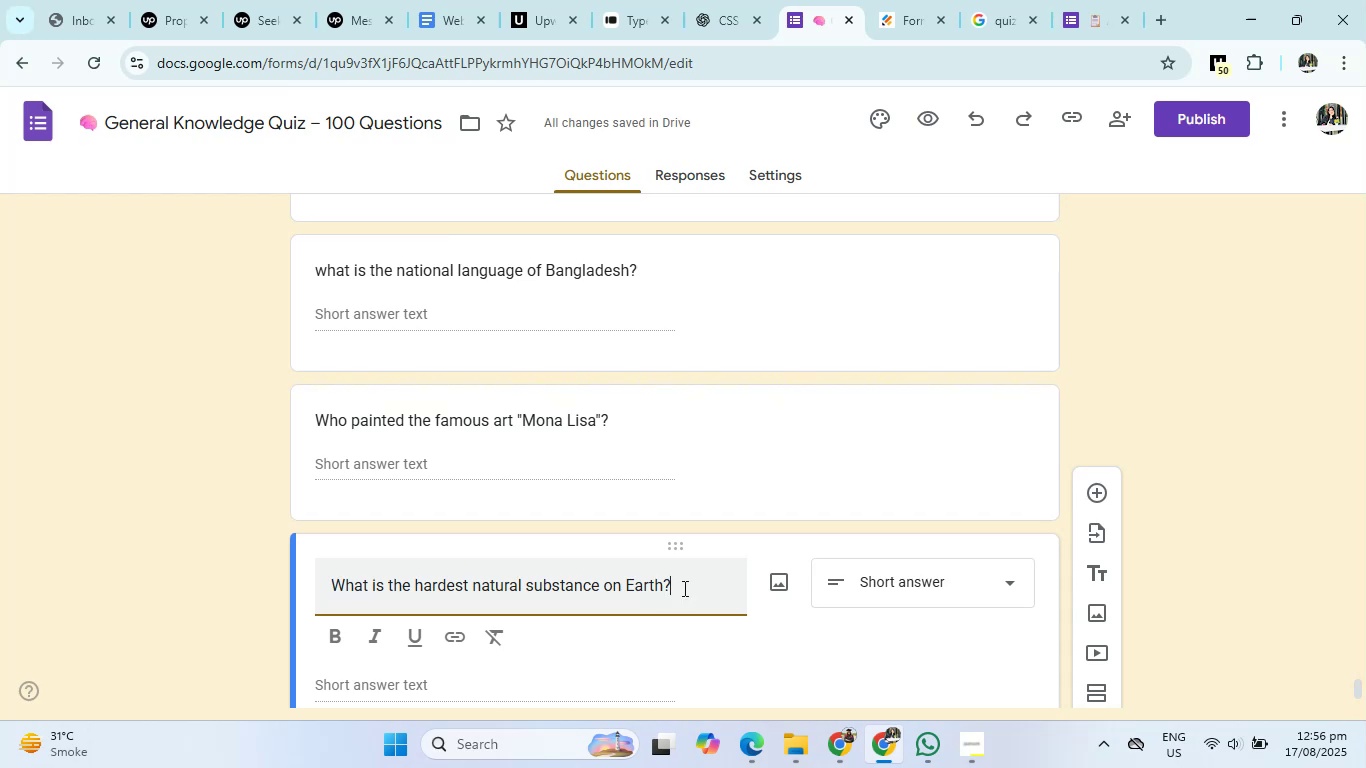 
left_click([734, 0])
 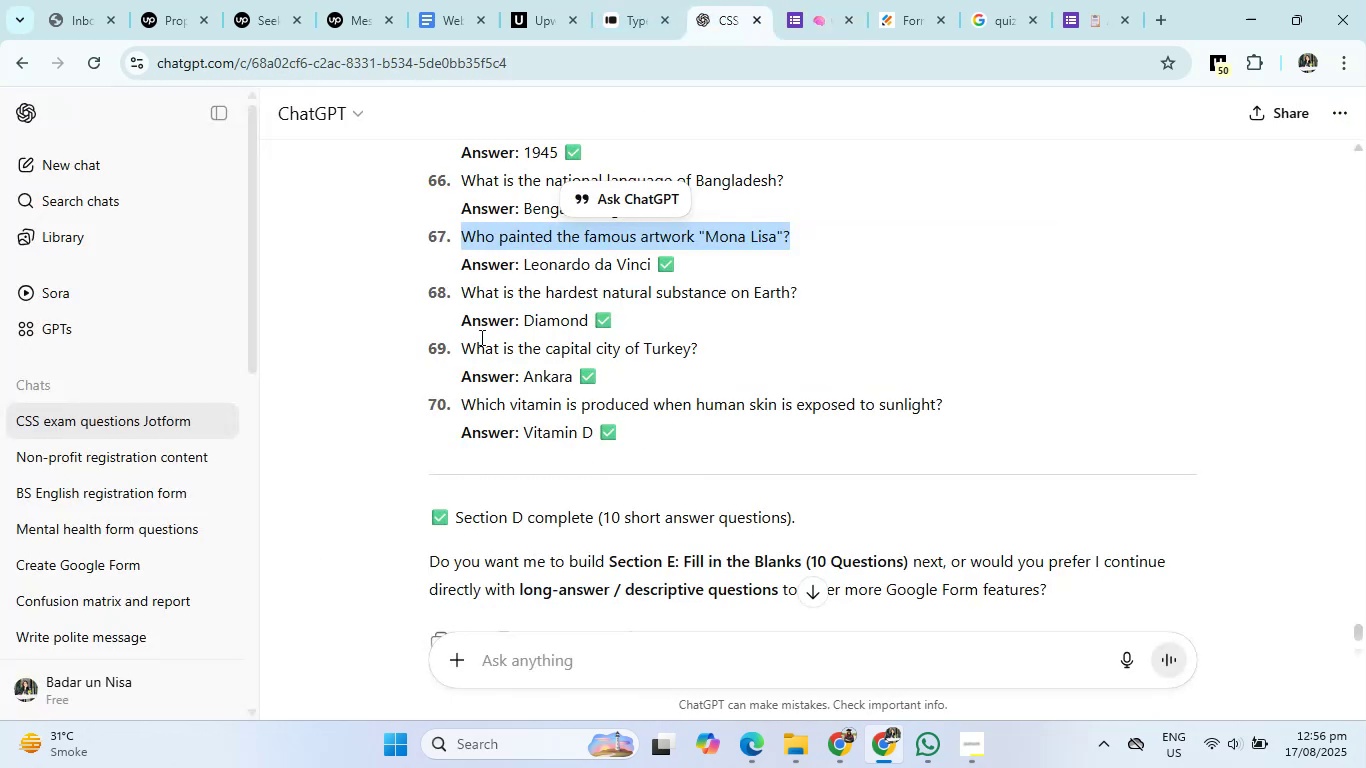 
left_click_drag(start_coordinate=[462, 350], to_coordinate=[735, 348])
 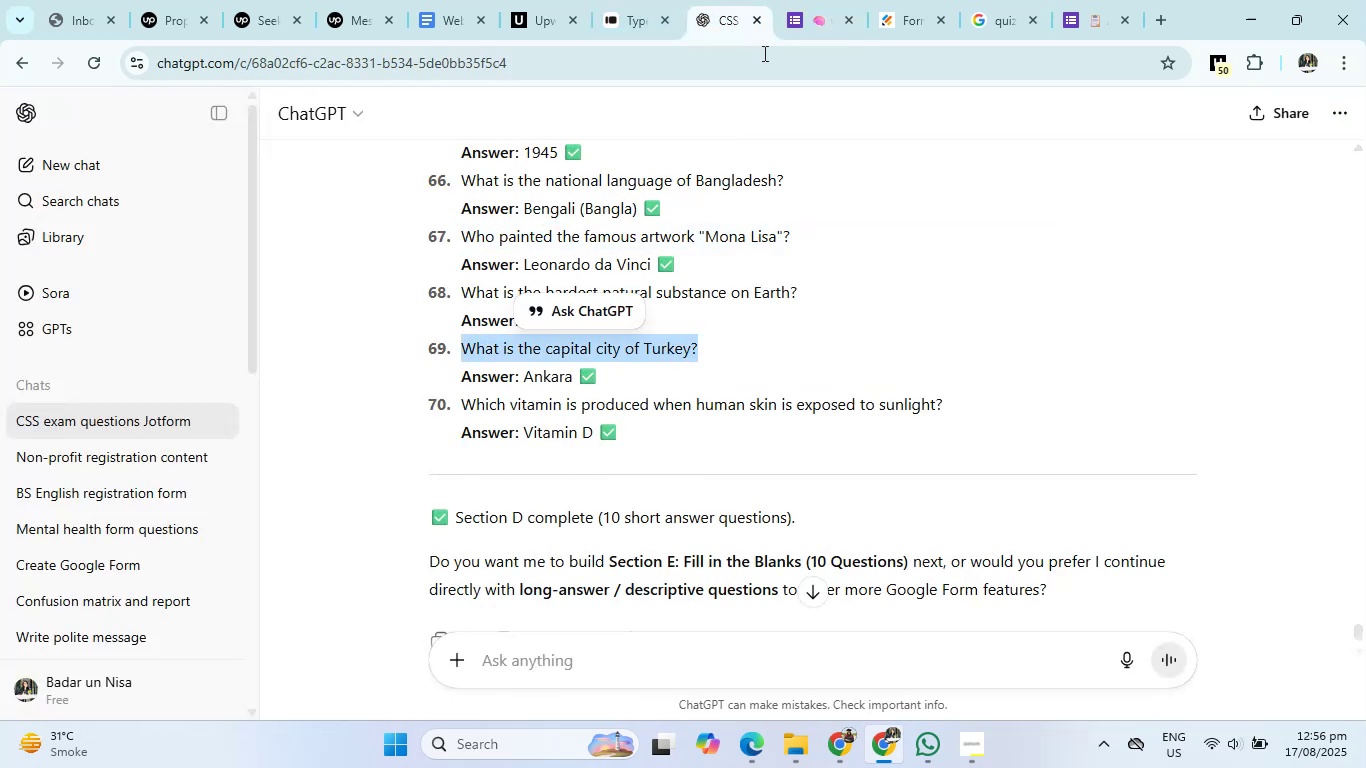 
left_click([785, 0])
 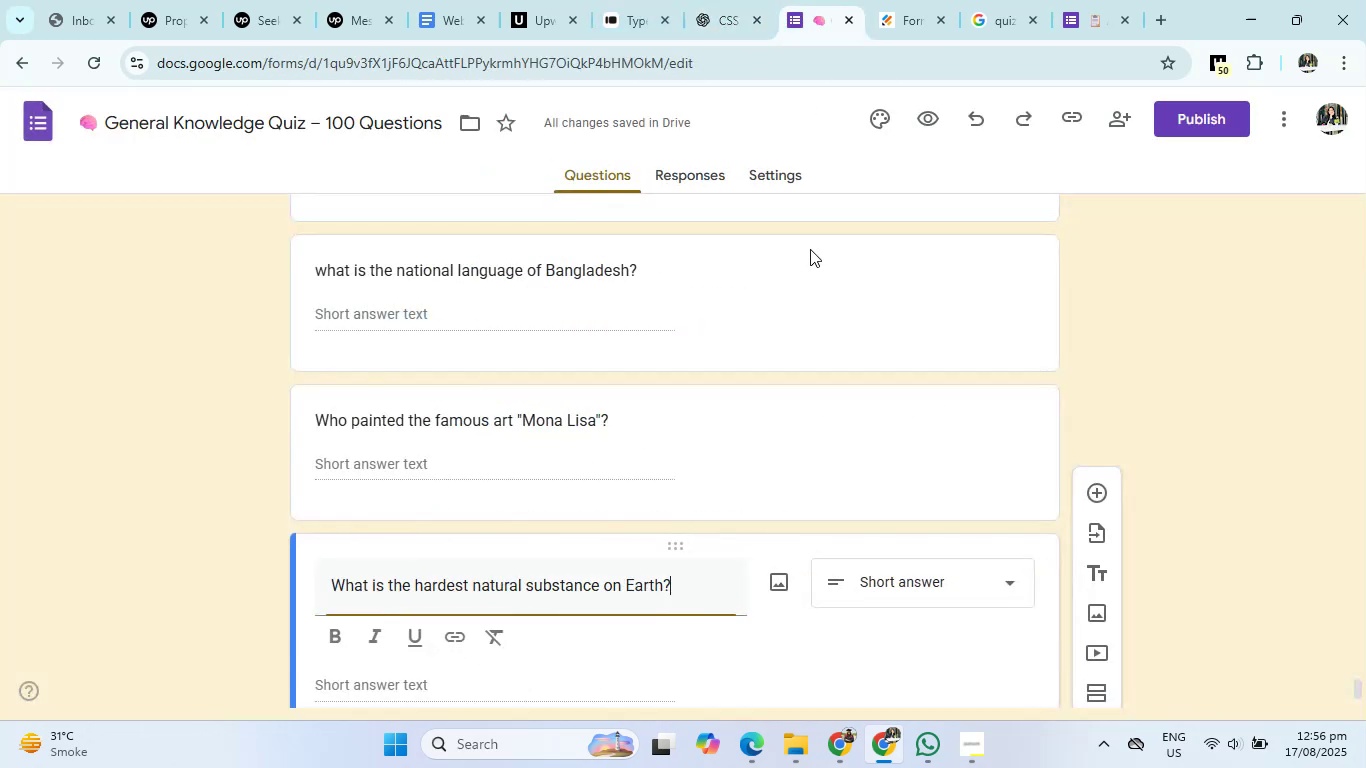 
scroll: coordinate [920, 475], scroll_direction: down, amount: 2.0
 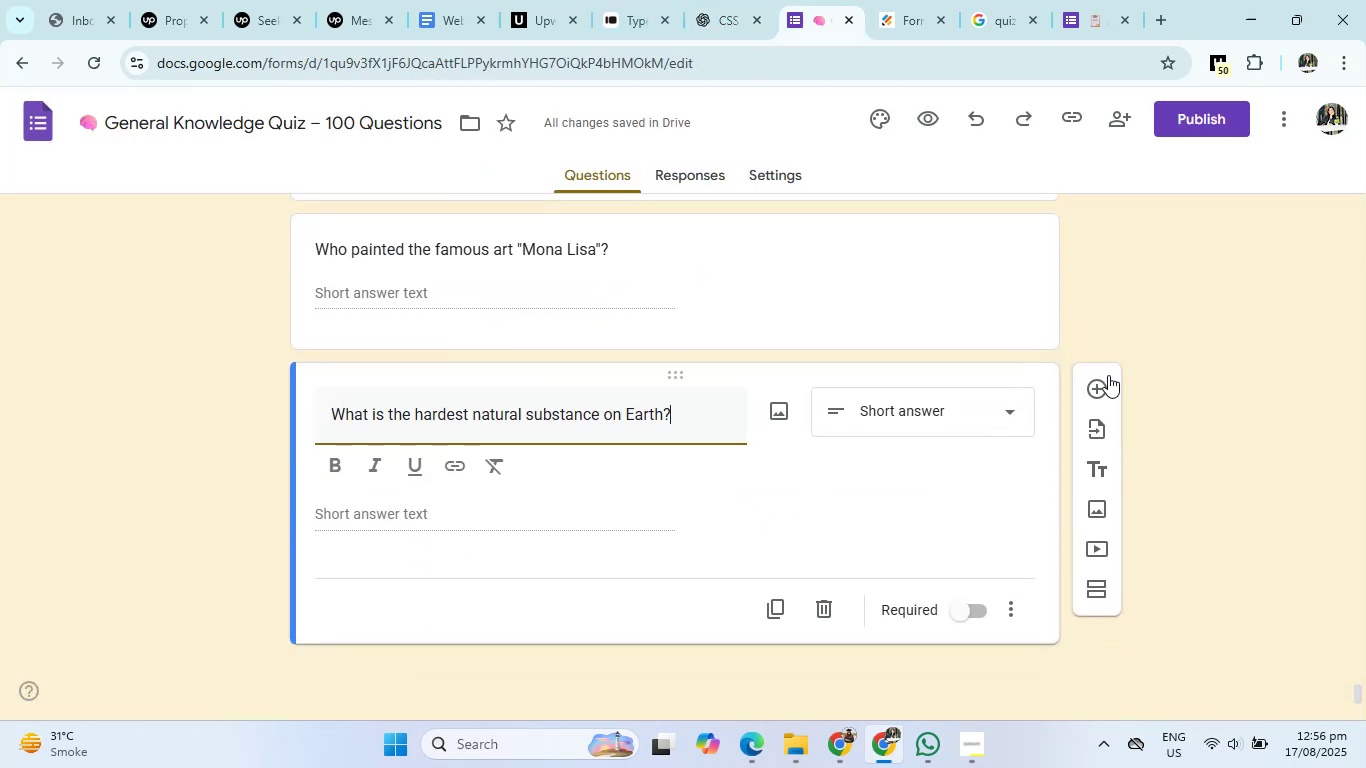 
left_click([1099, 386])
 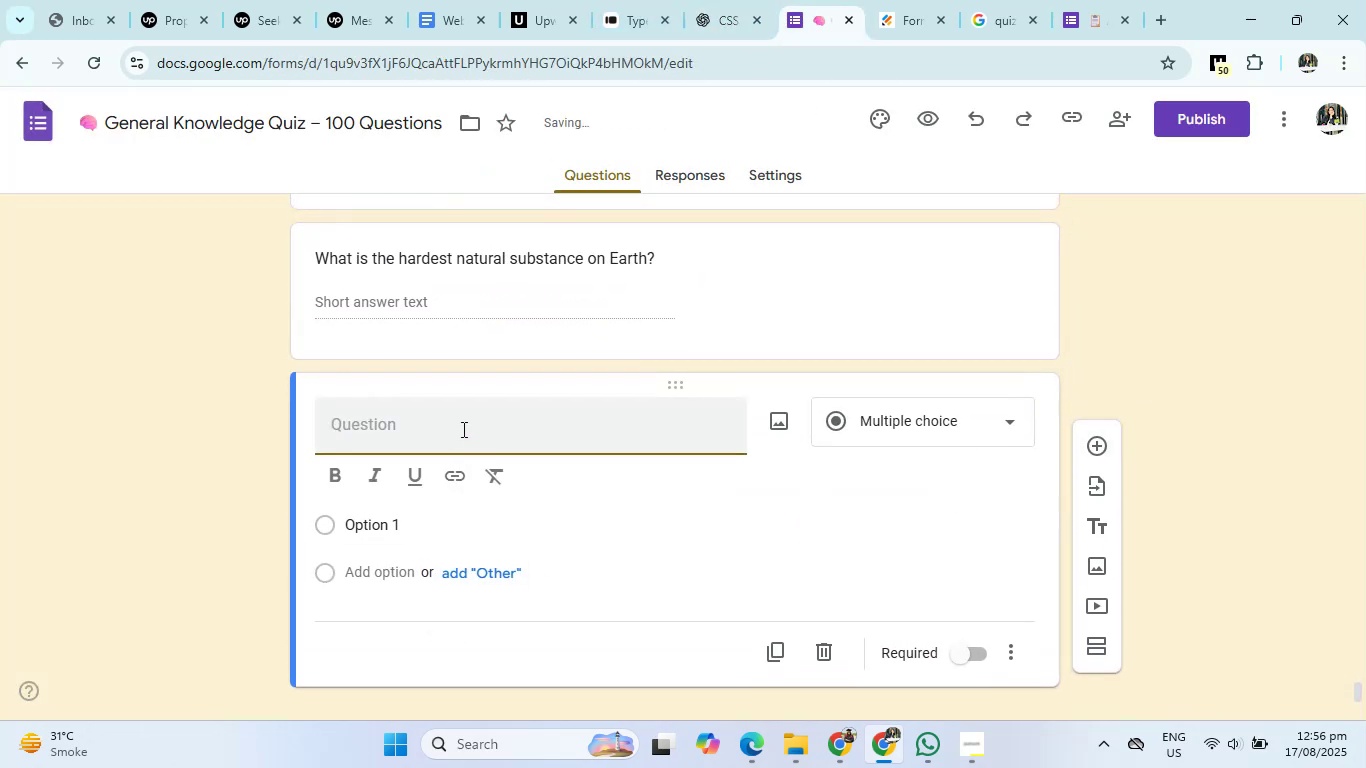 
left_click([462, 426])
 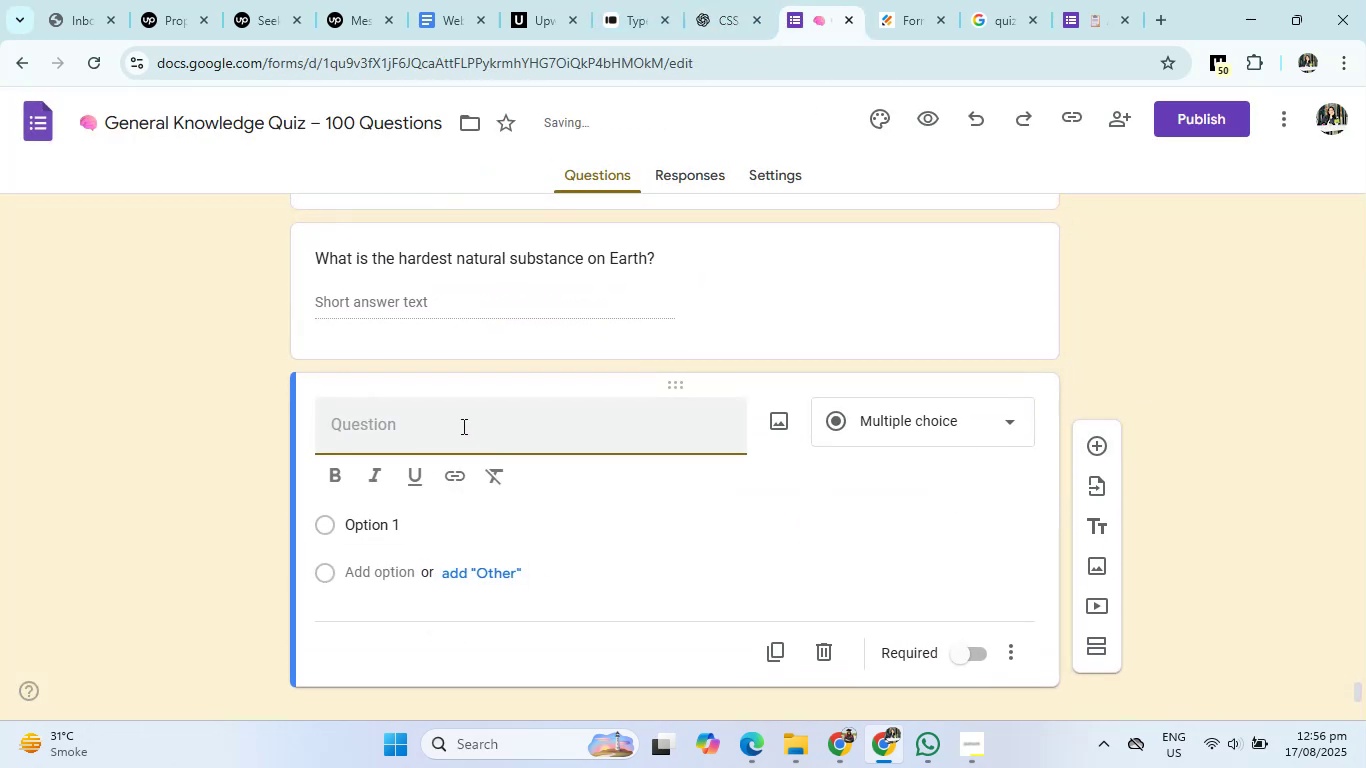 
type(What is the capital city of Turky?)
 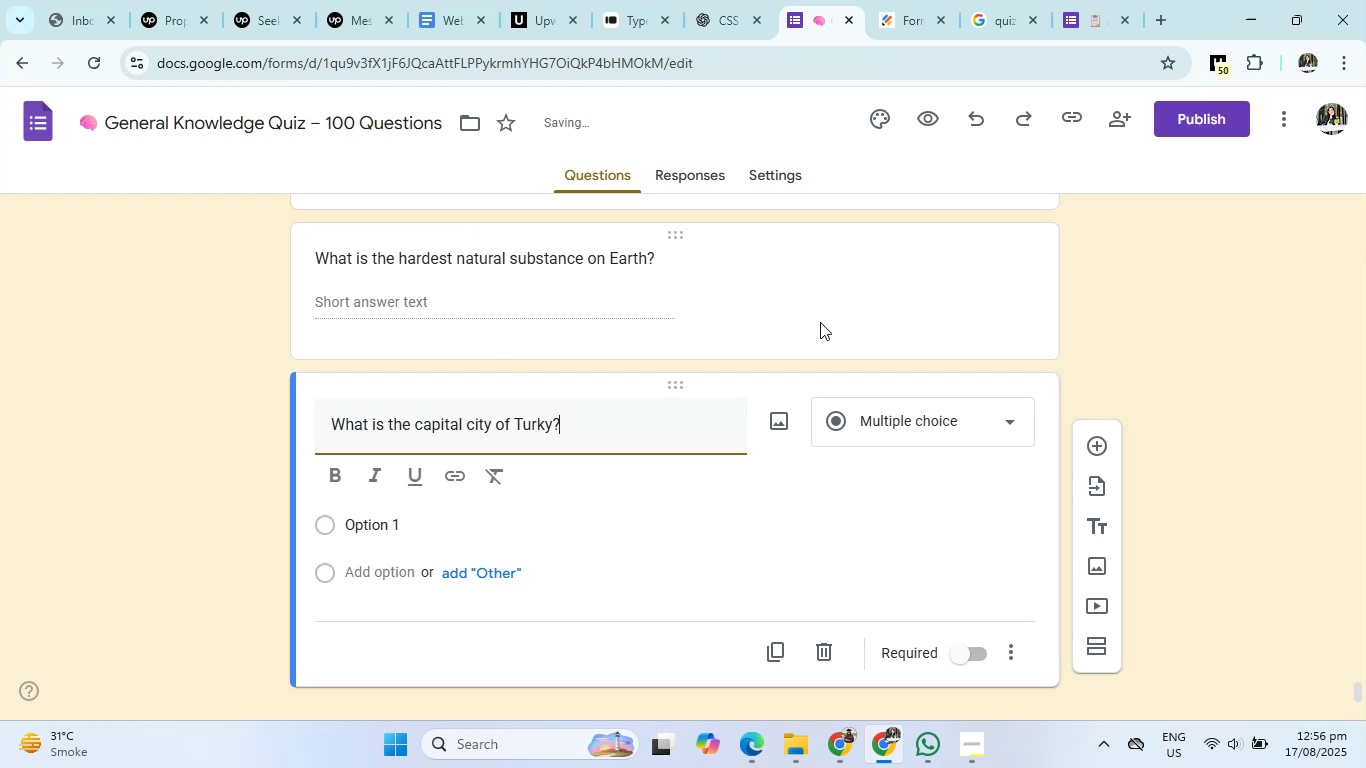 
left_click([878, 433])
 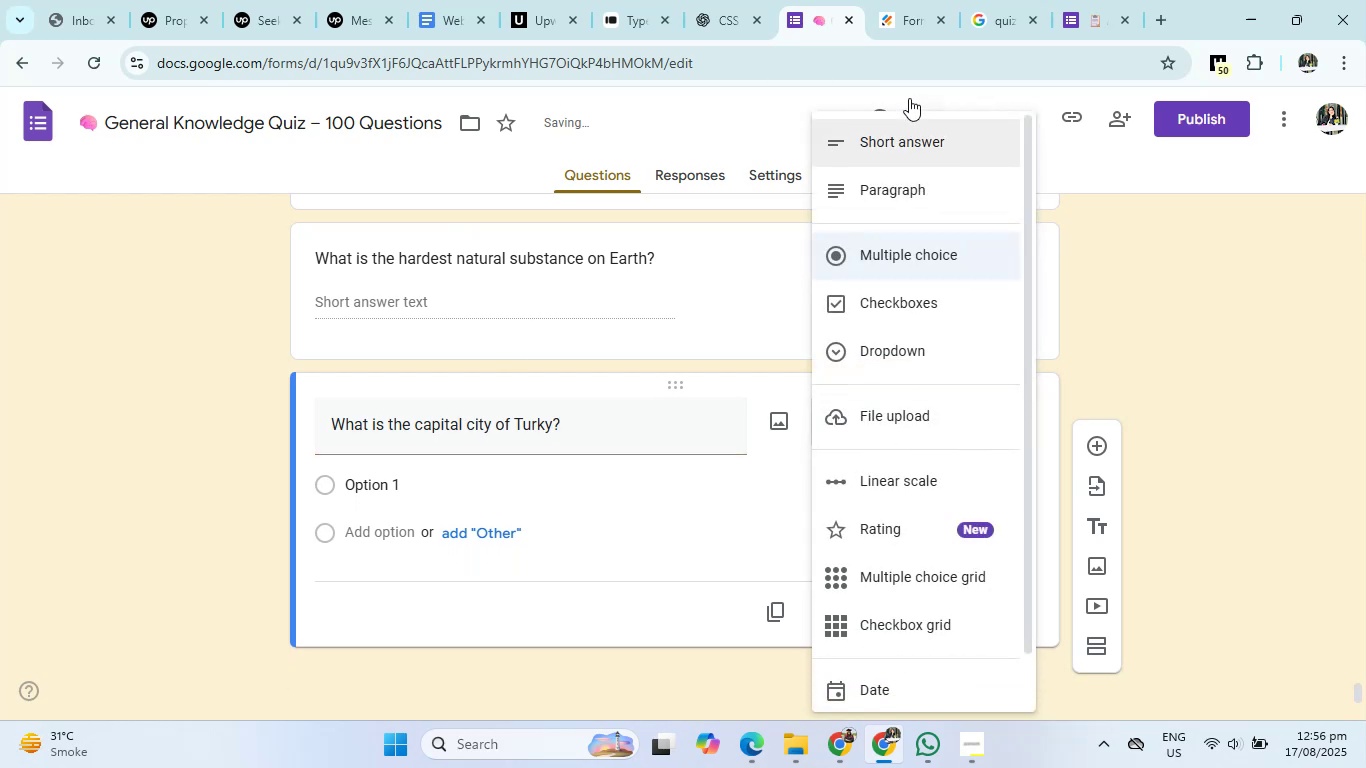 
left_click([907, 133])
 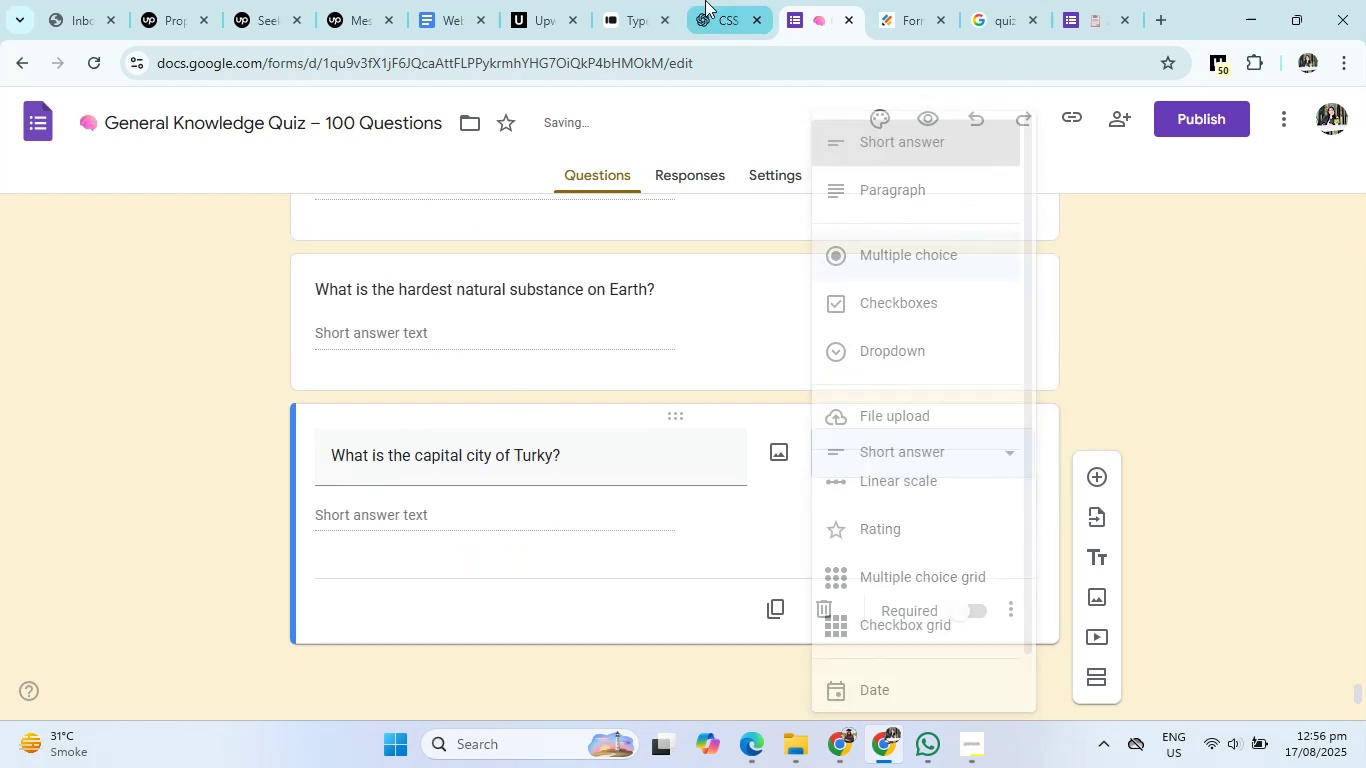 
left_click([705, 0])
 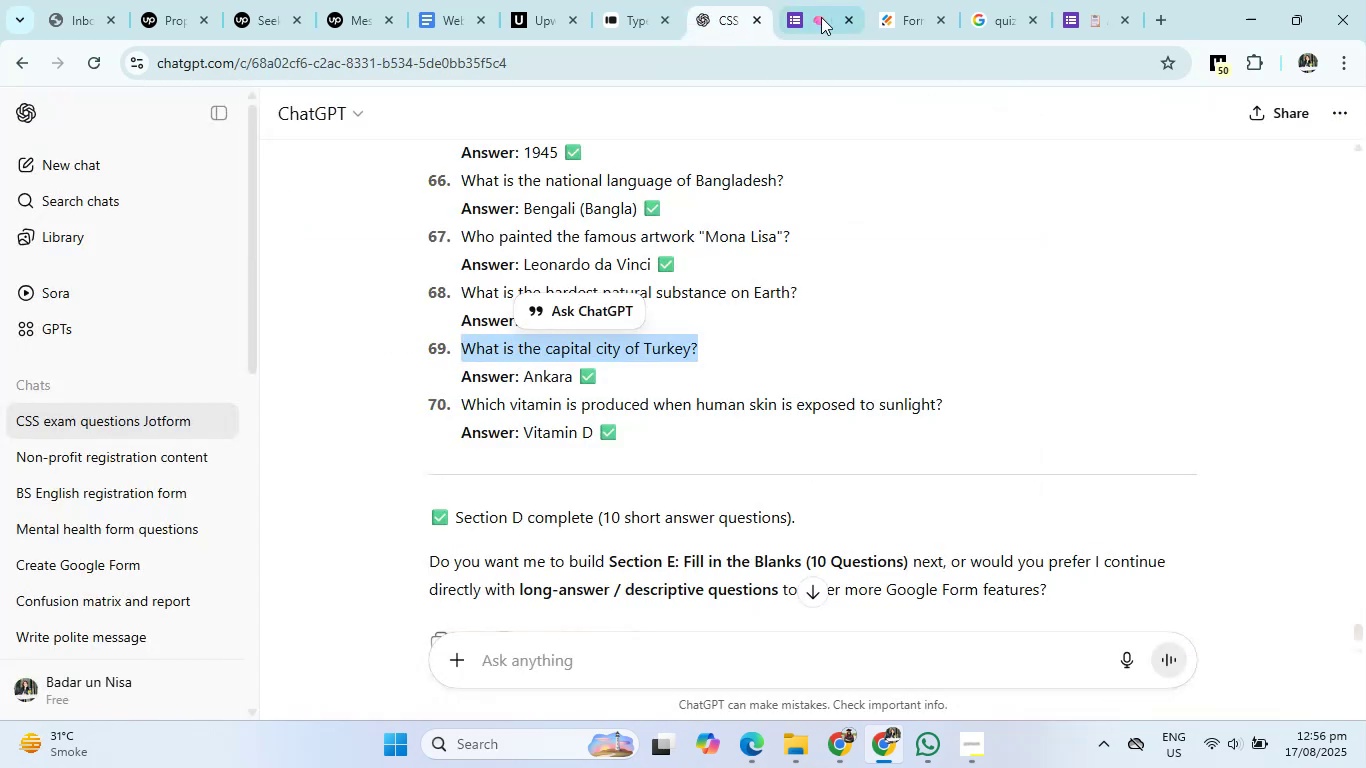 
left_click([831, 15])
 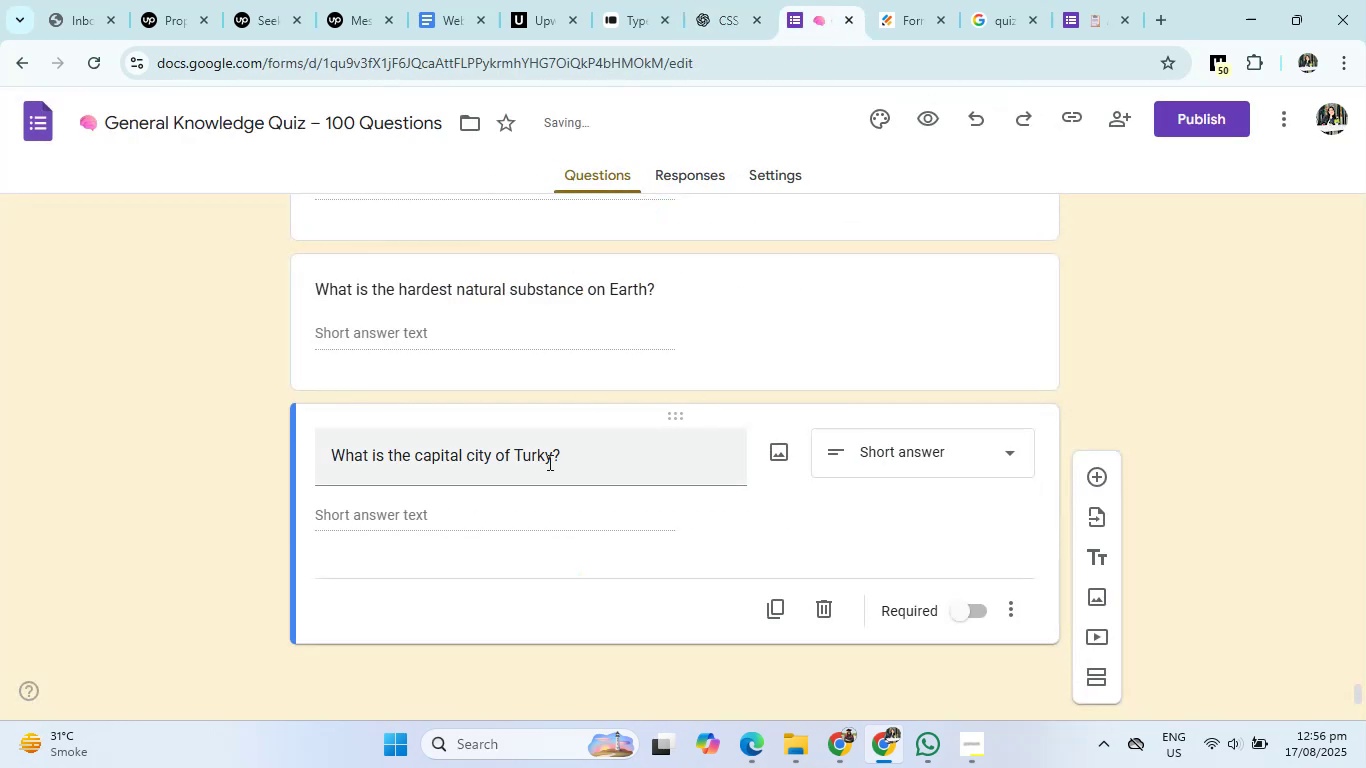 
left_click([547, 457])
 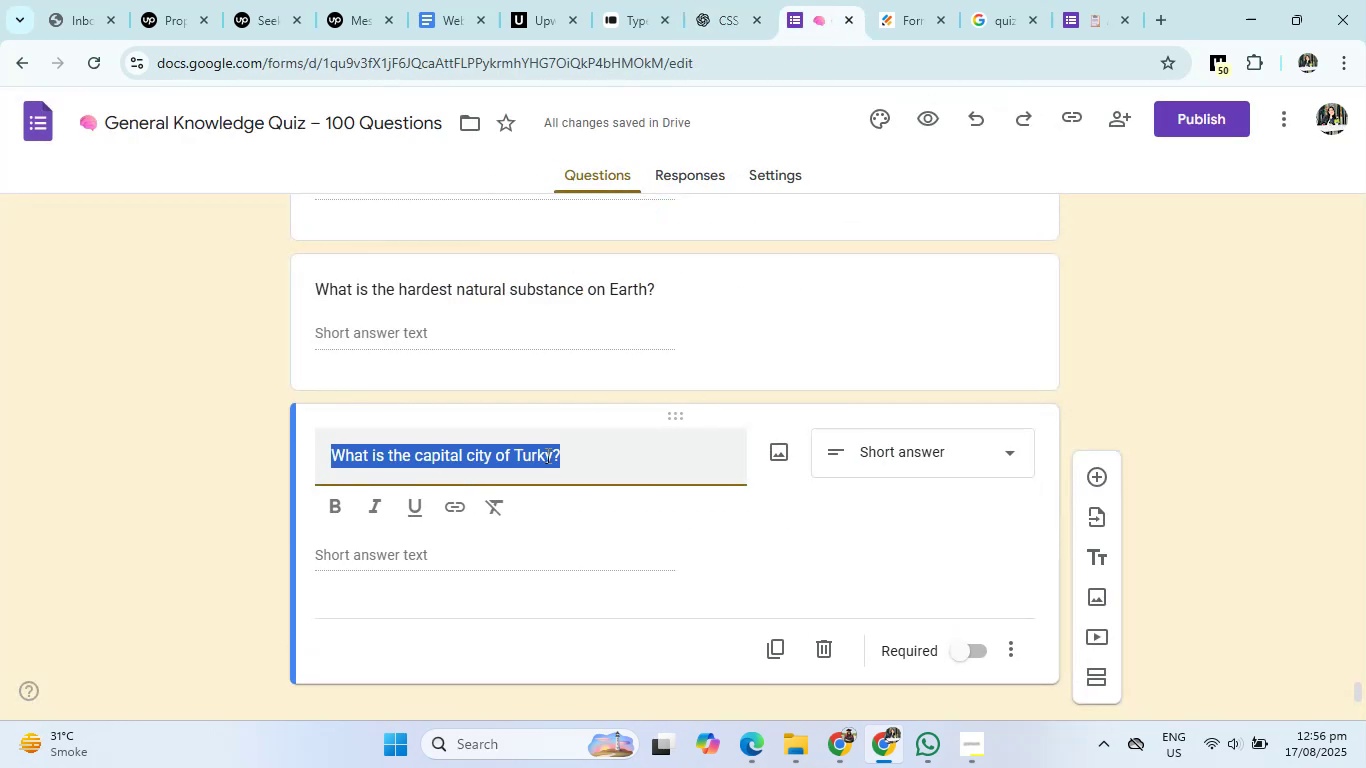 
left_click([546, 455])
 